 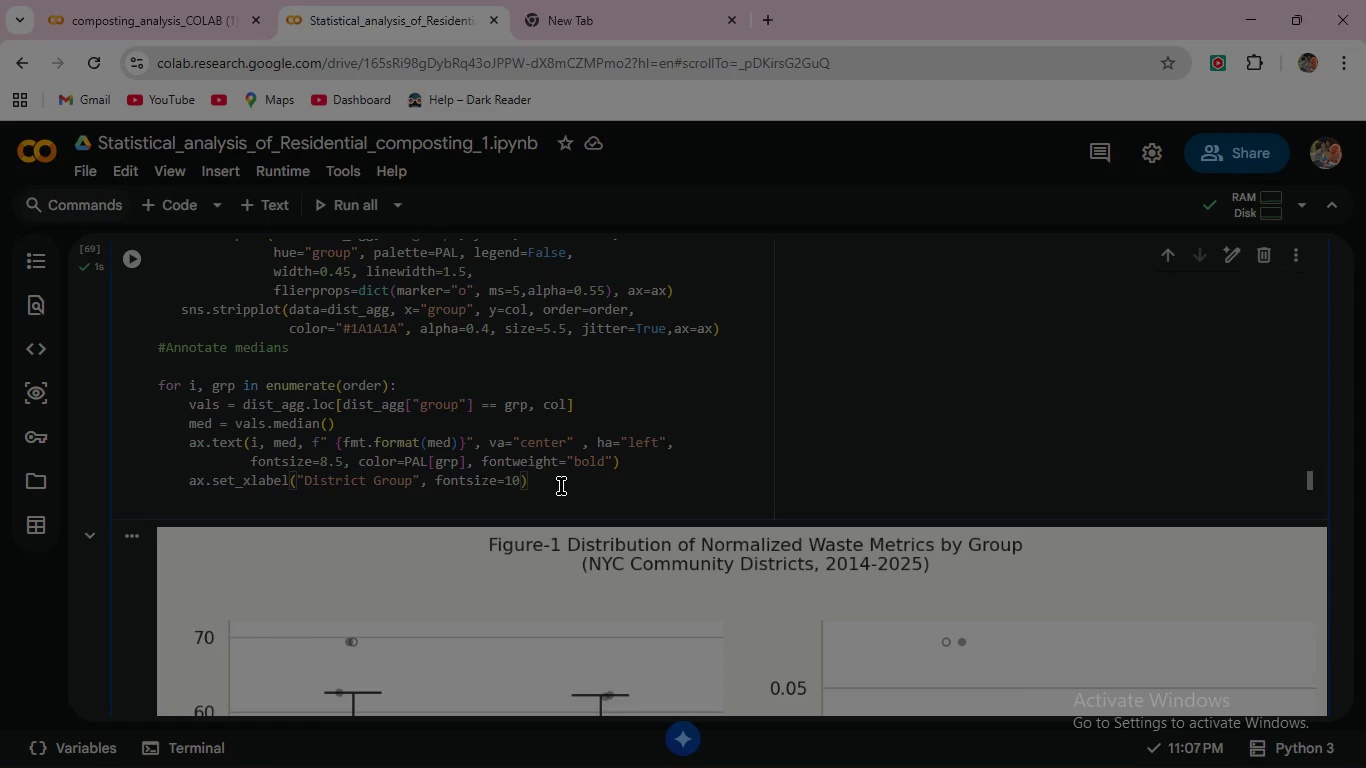 
key(Enter)
 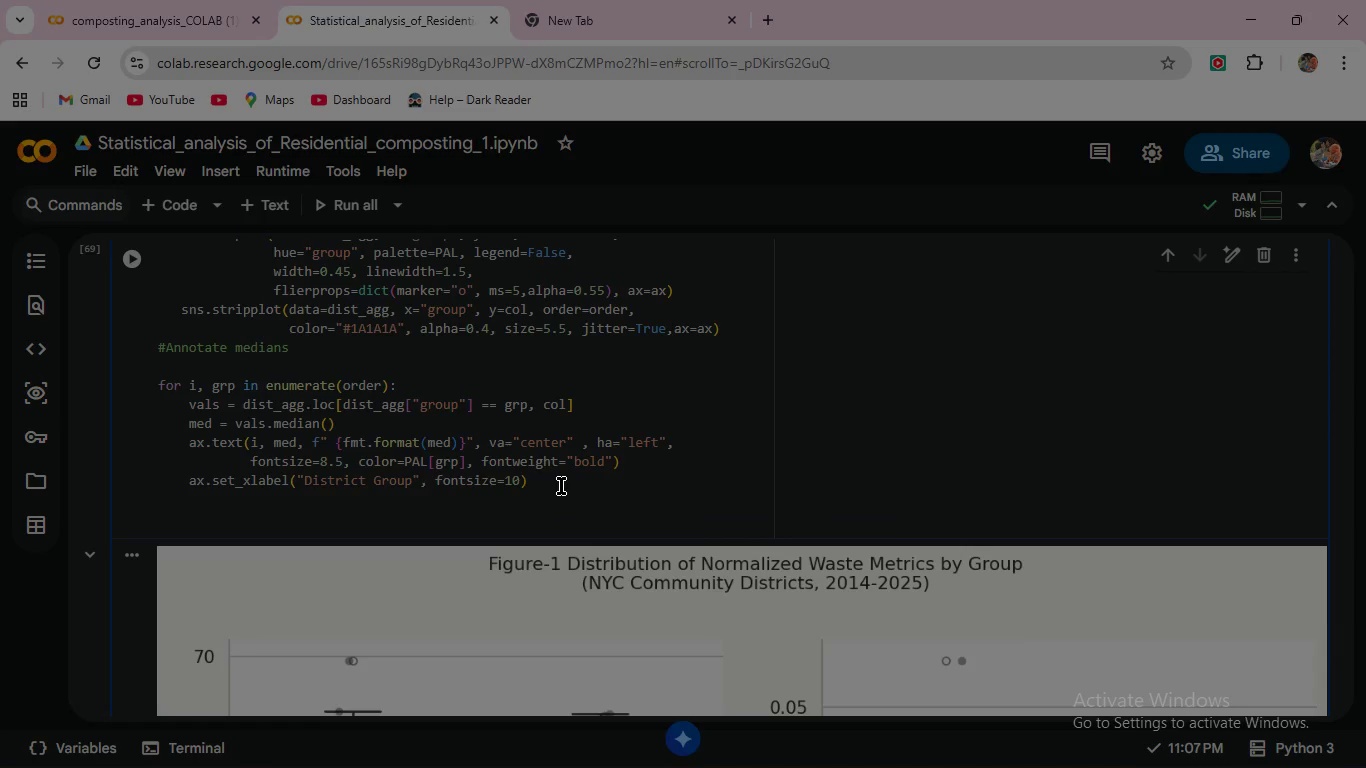 
type(ax.set_ylabel(ylabel, fontsize=9)
 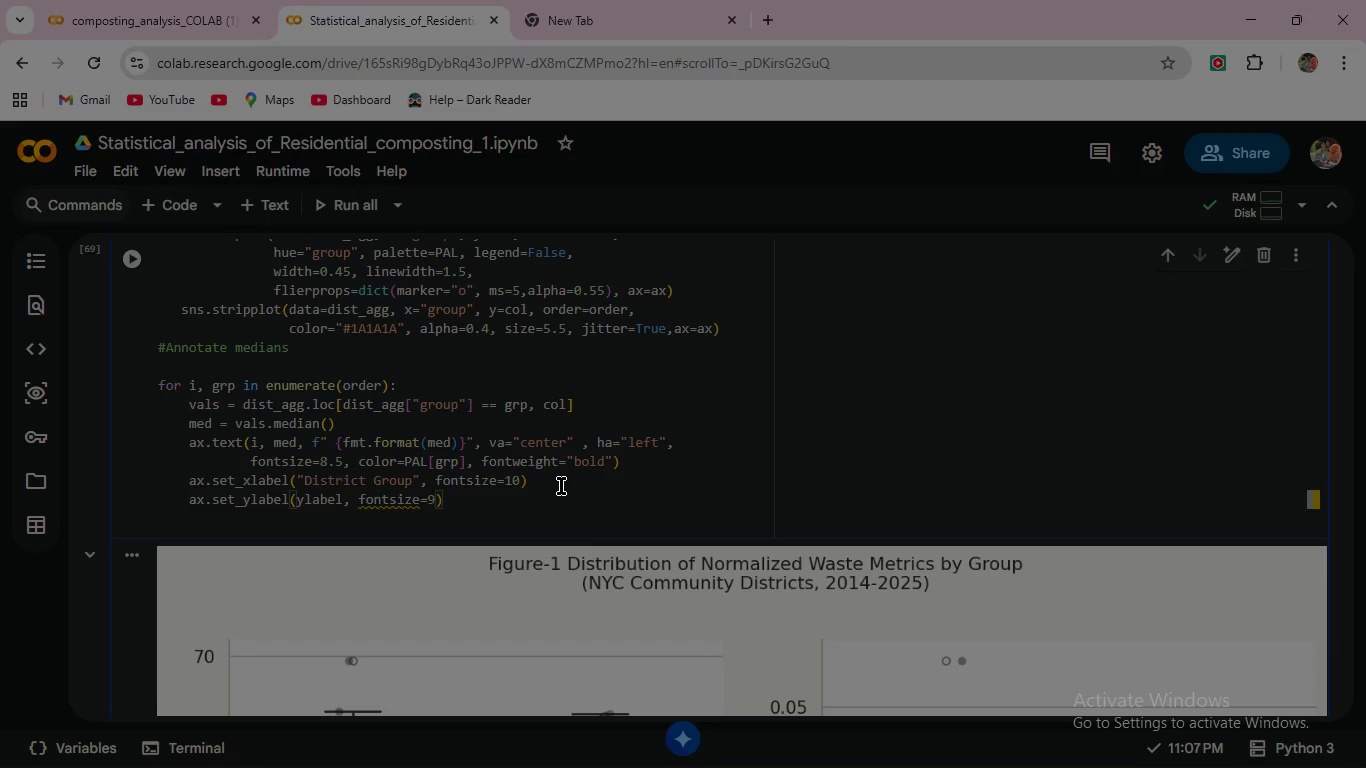 
key(ArrowRight)
 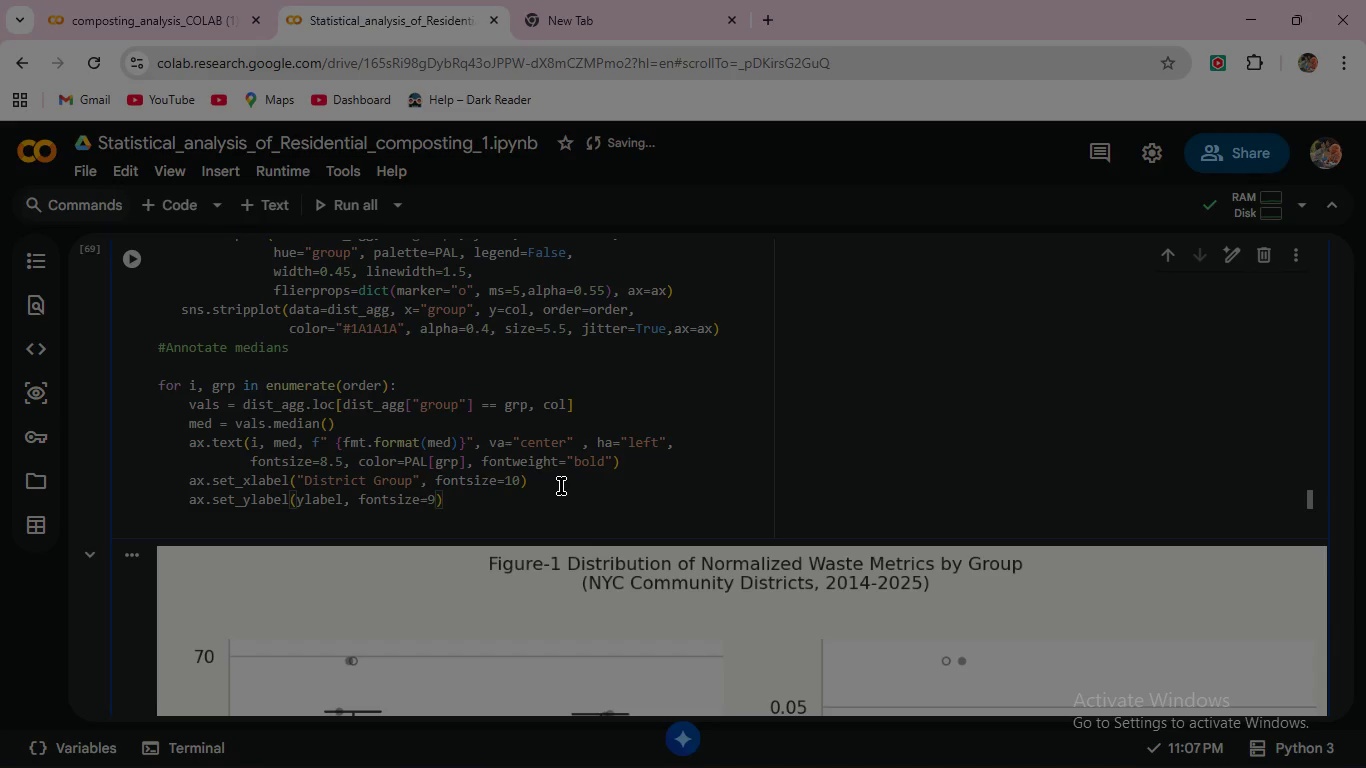 
key(Enter)
 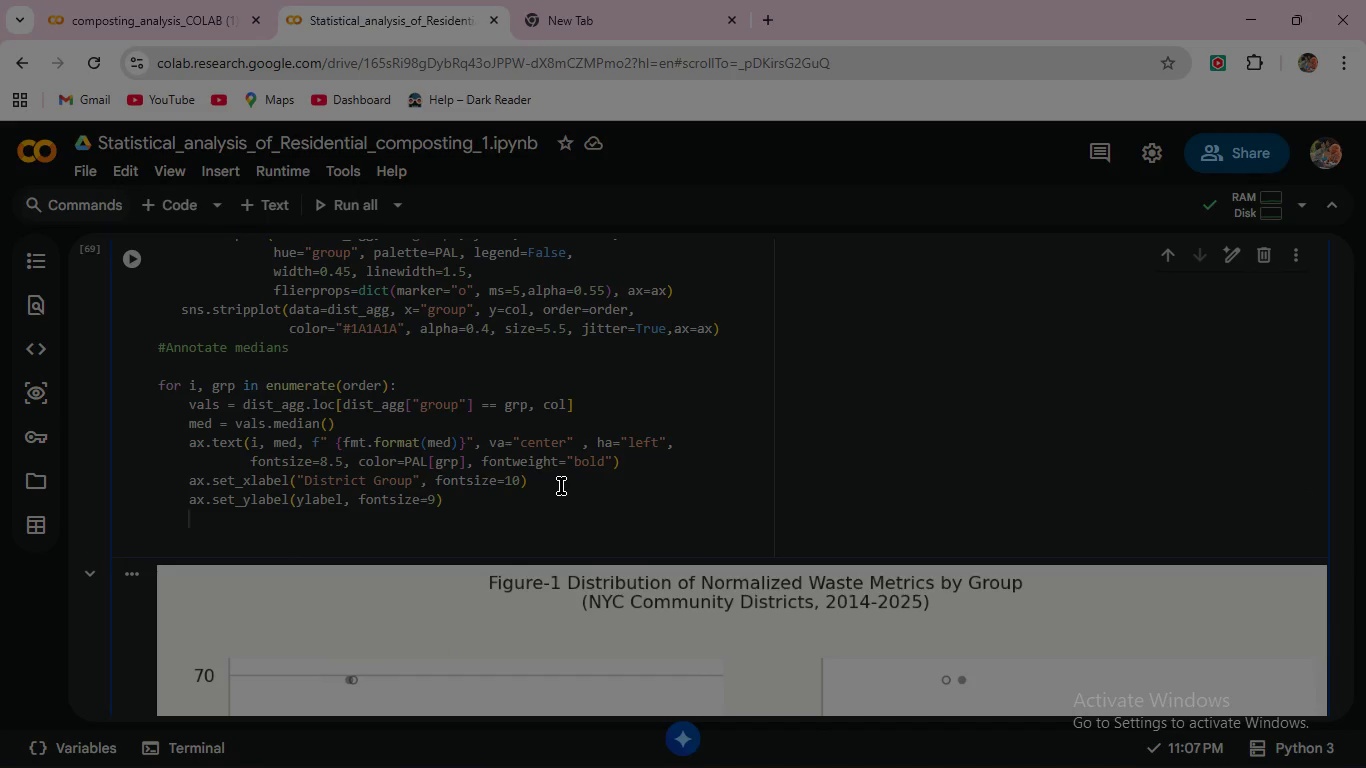 
type(ax.set_title(yla)
 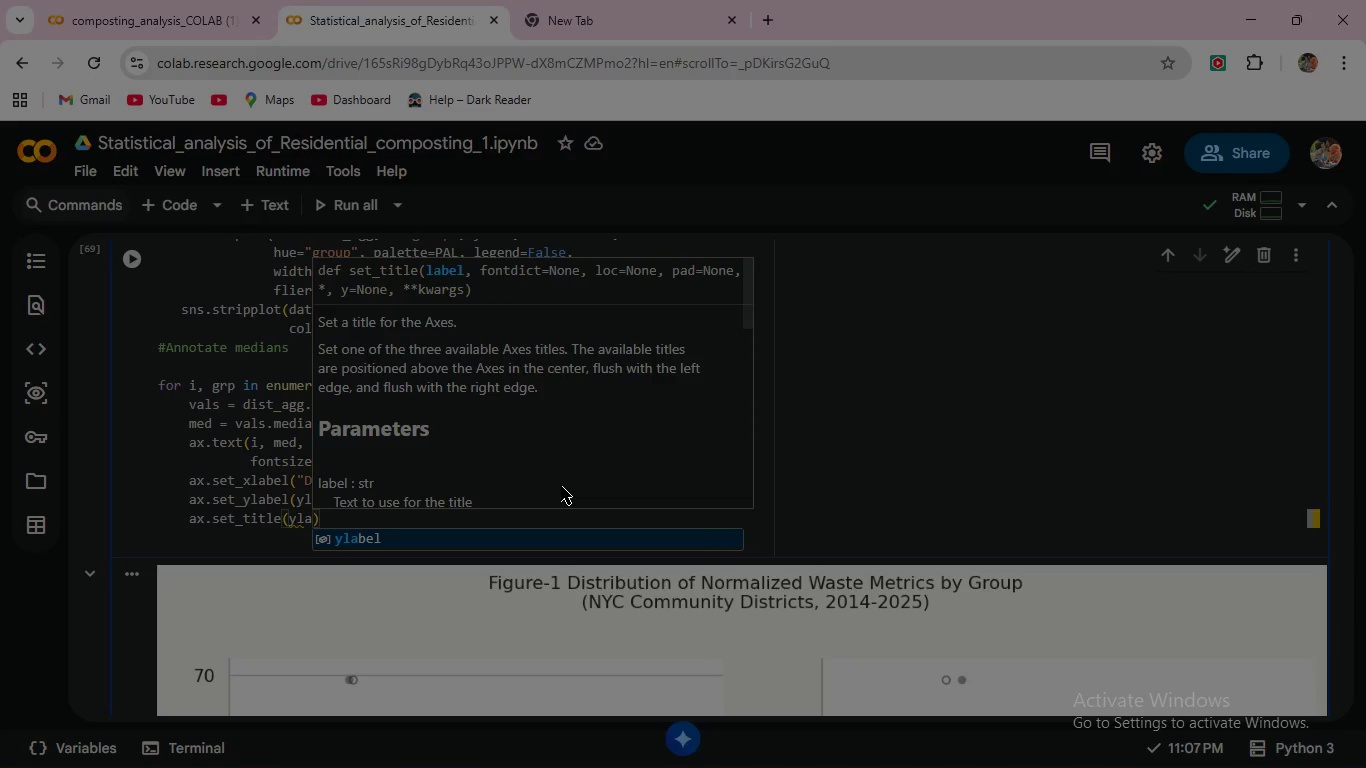 
key(Enter)
 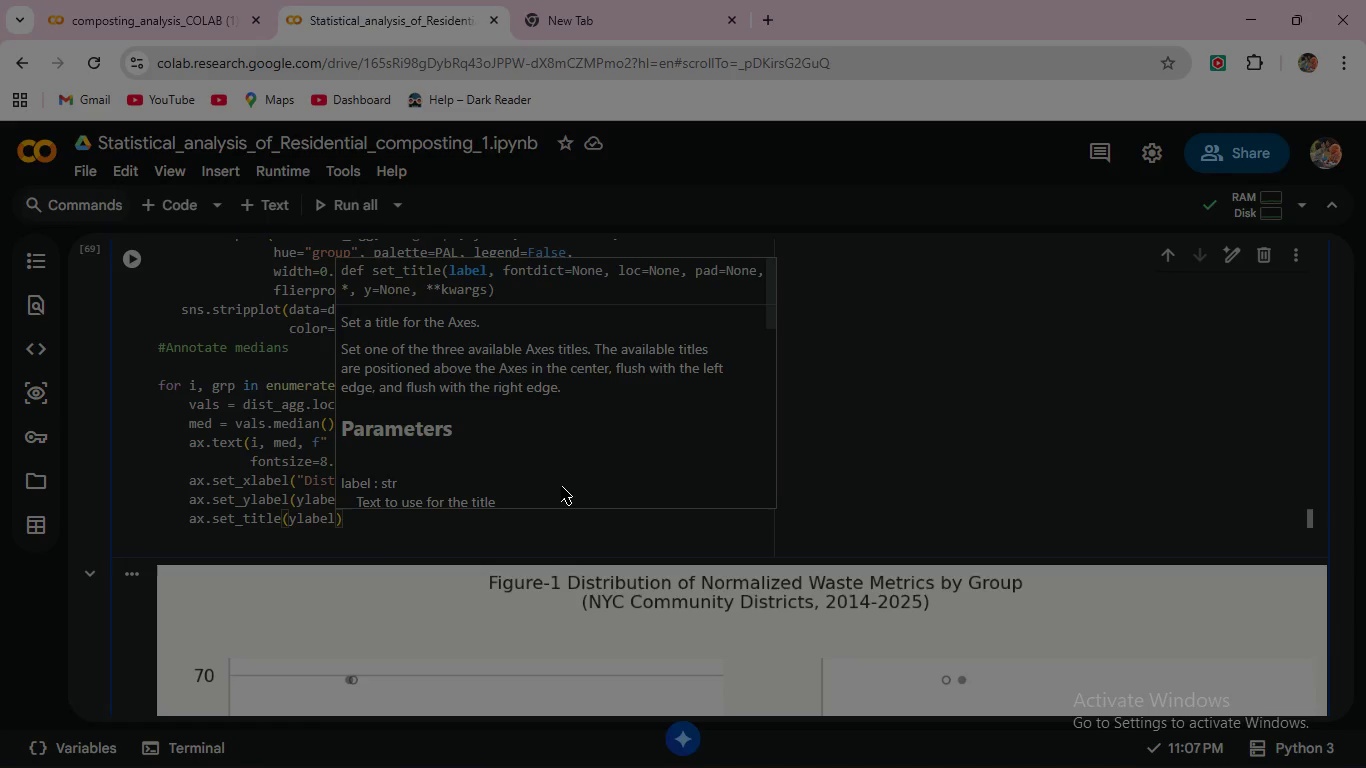 
type(.split(")
 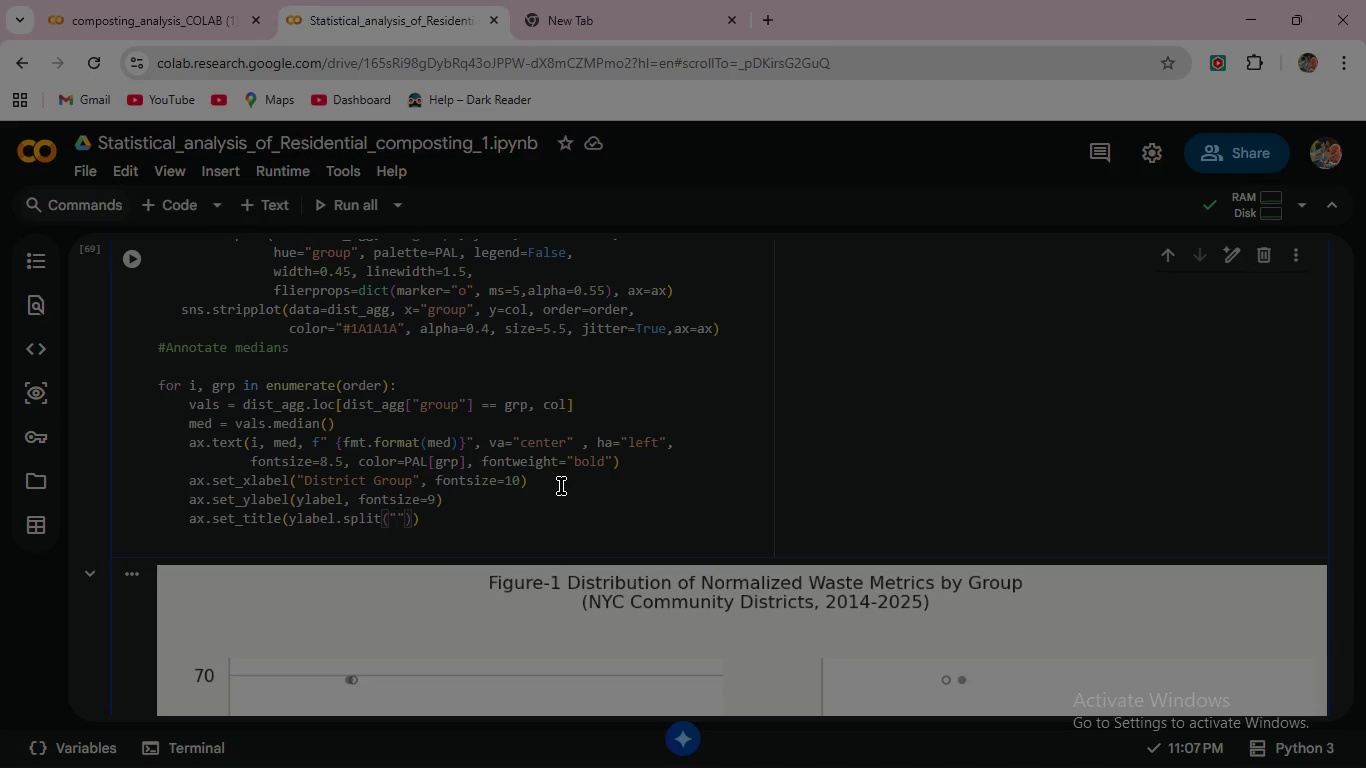 
key(Shift+9)
 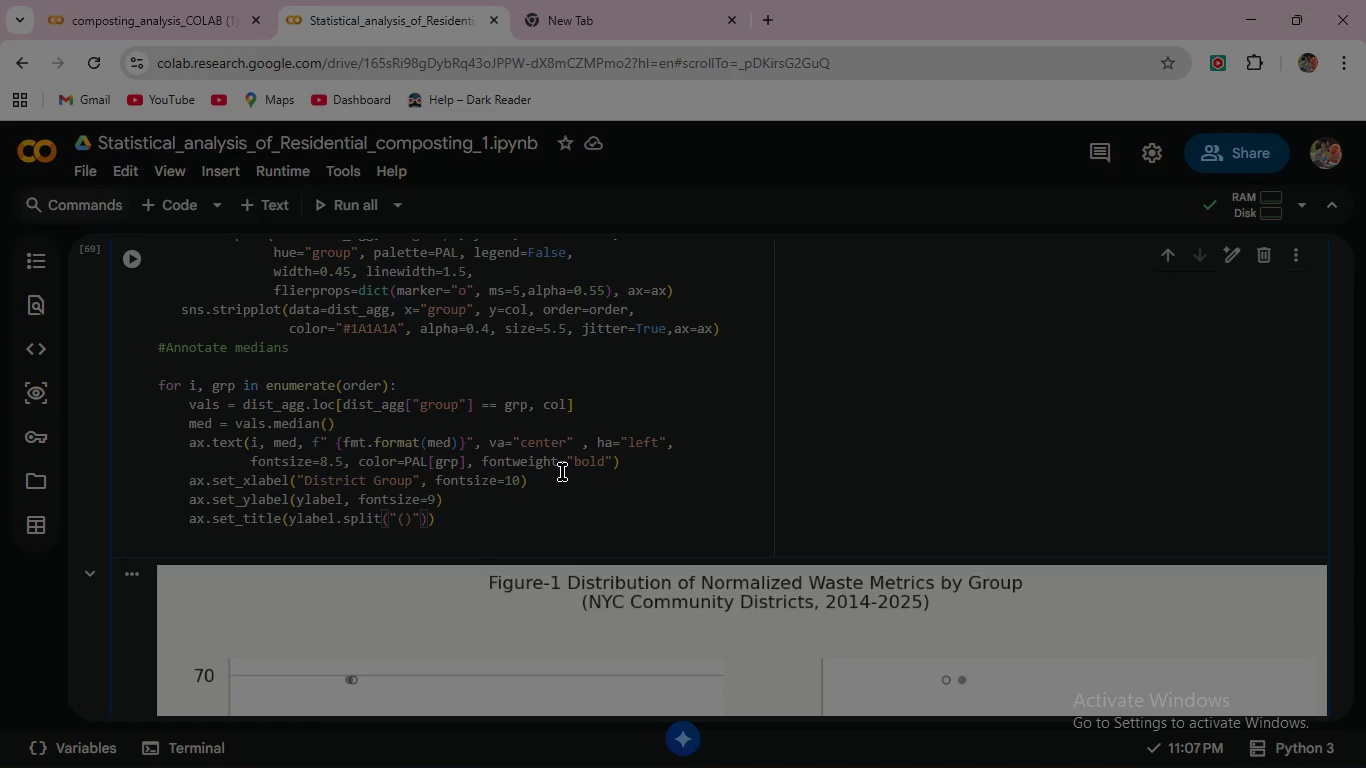 
wait(16.5)
 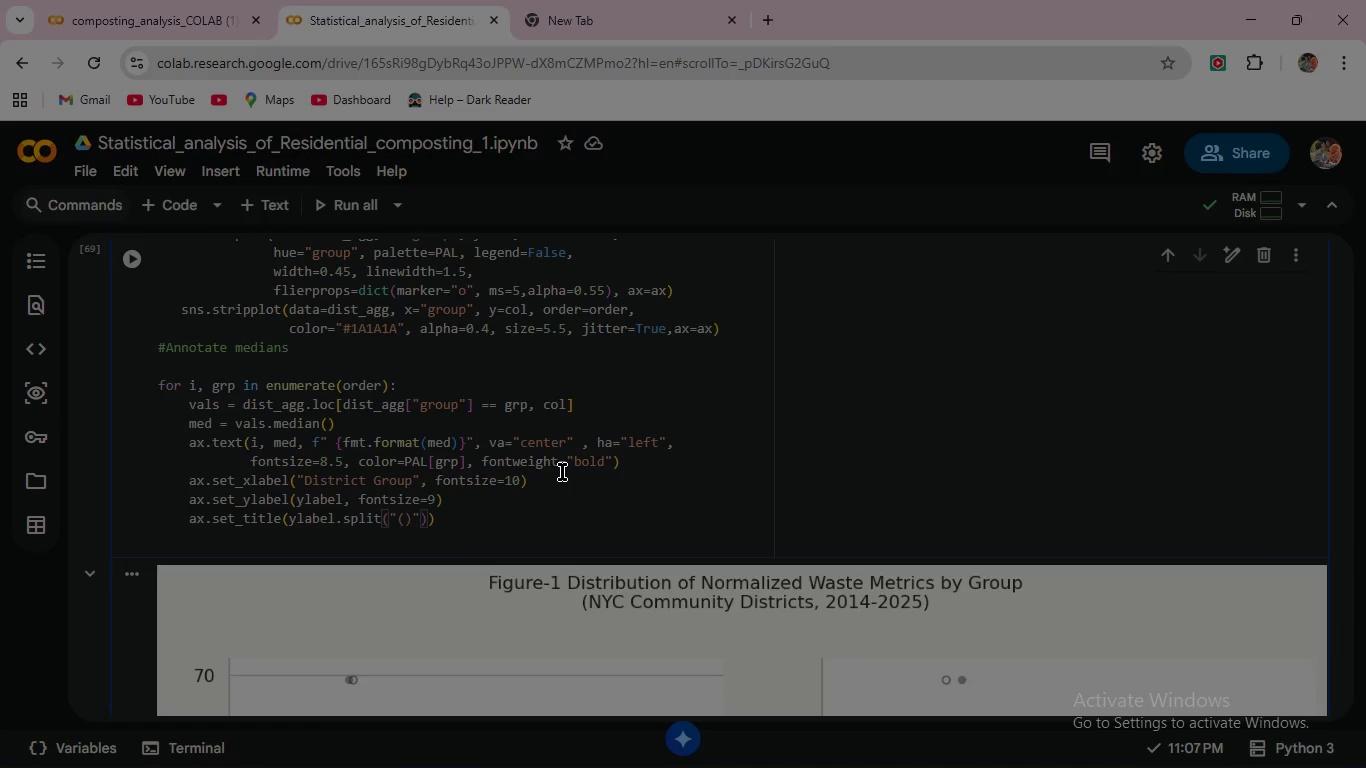 
left_click_drag(start_coordinate=[414, 520], to_coordinate=[428, 519])
 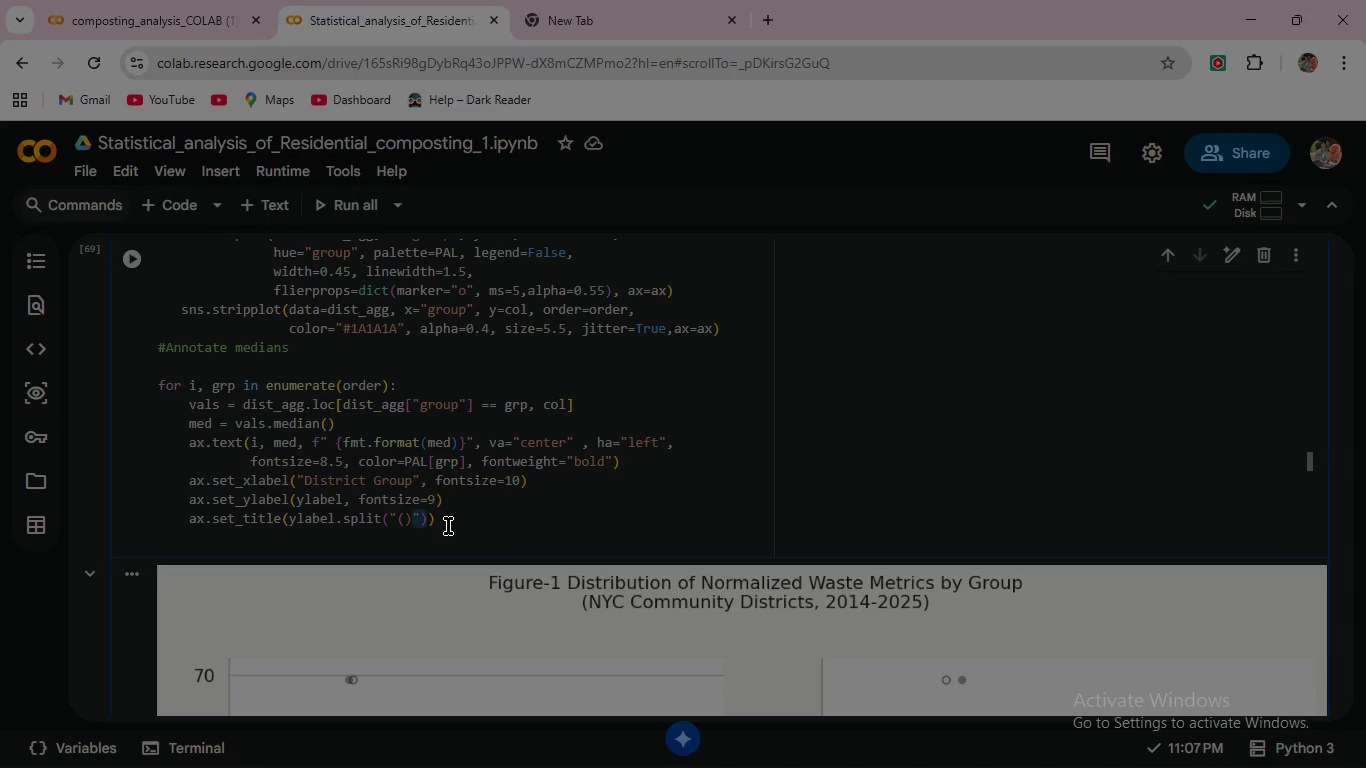 
key(Backspace)
 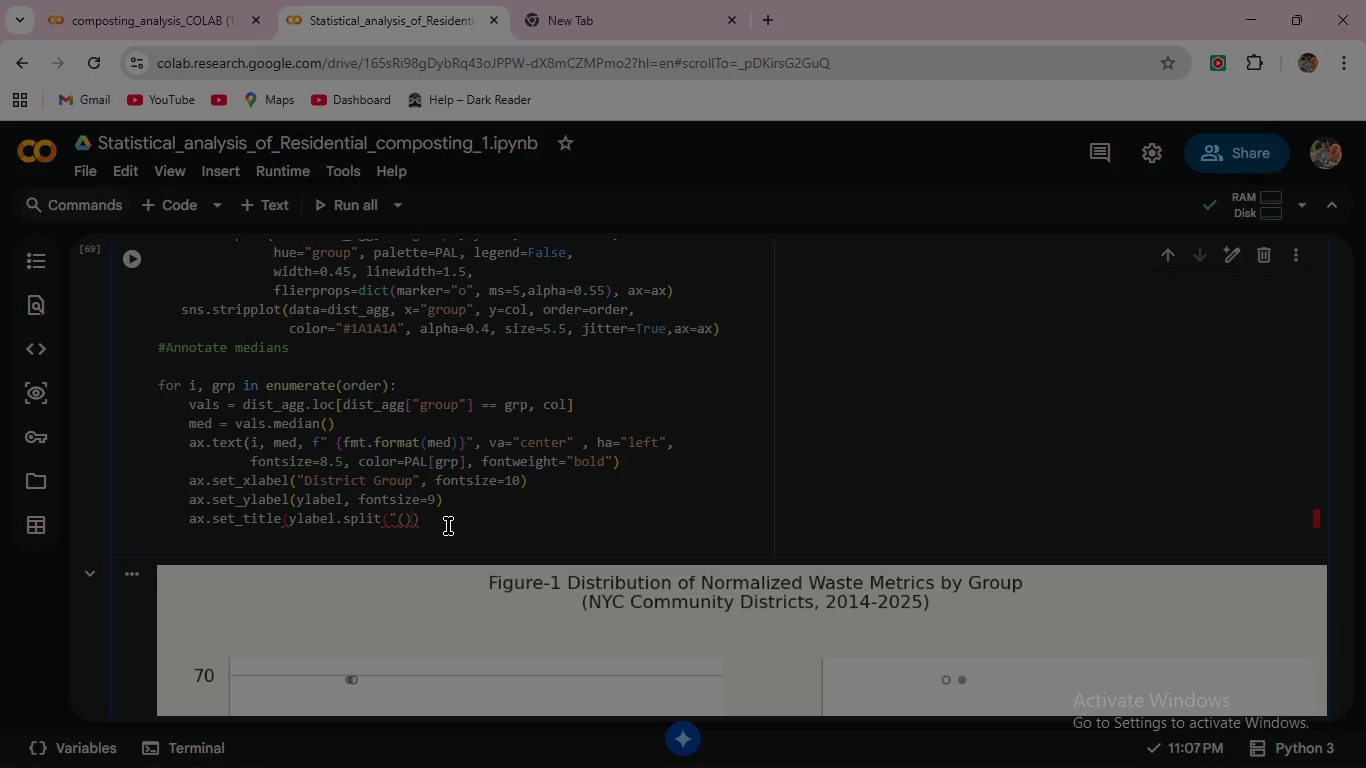 
key(BracketLeft)
 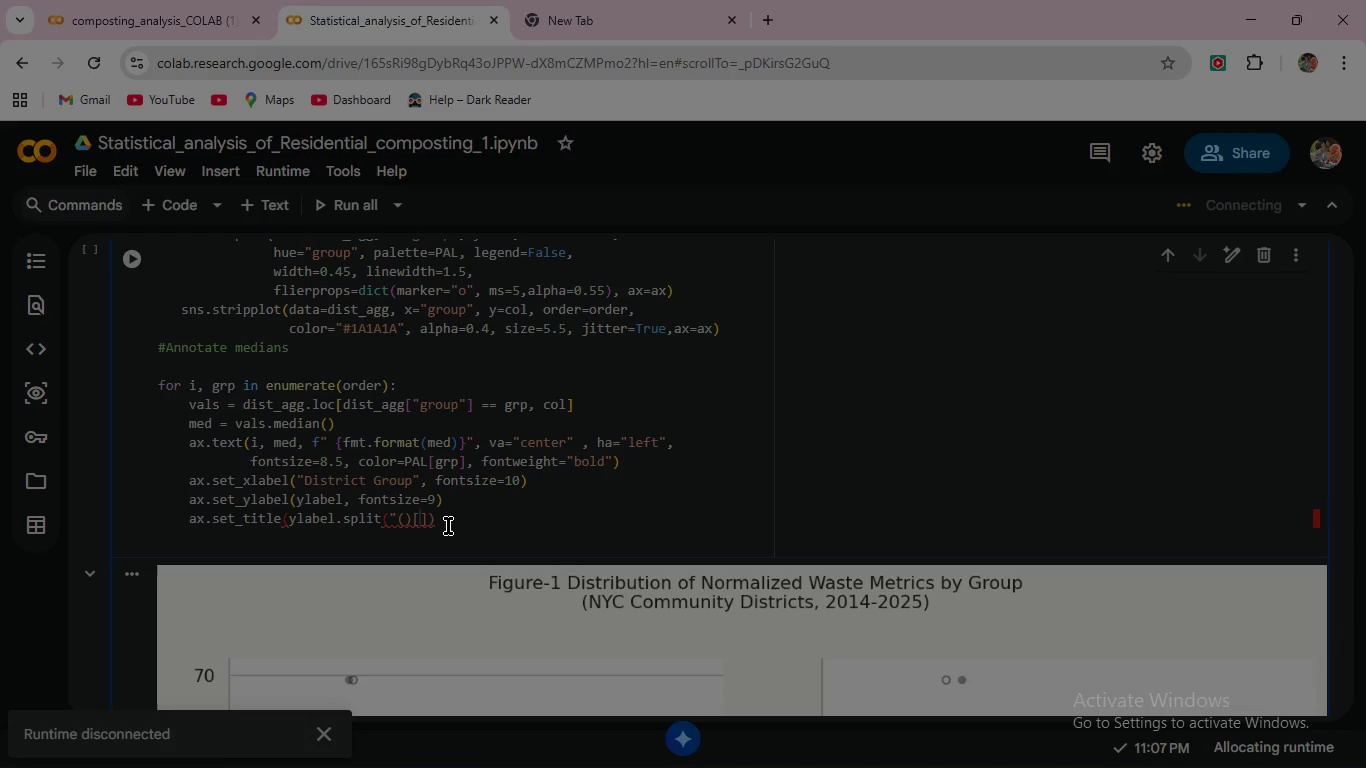 
key(0)
 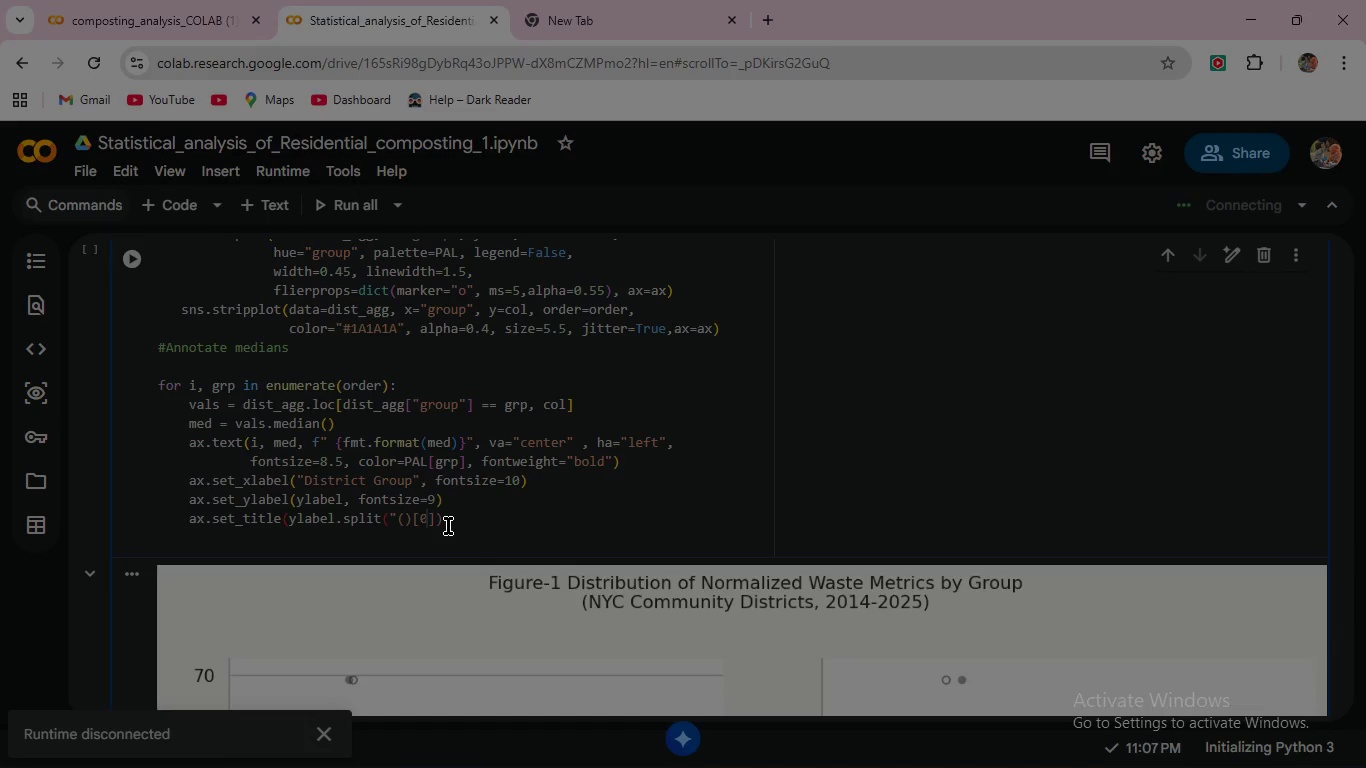 
key(ArrowRight)
 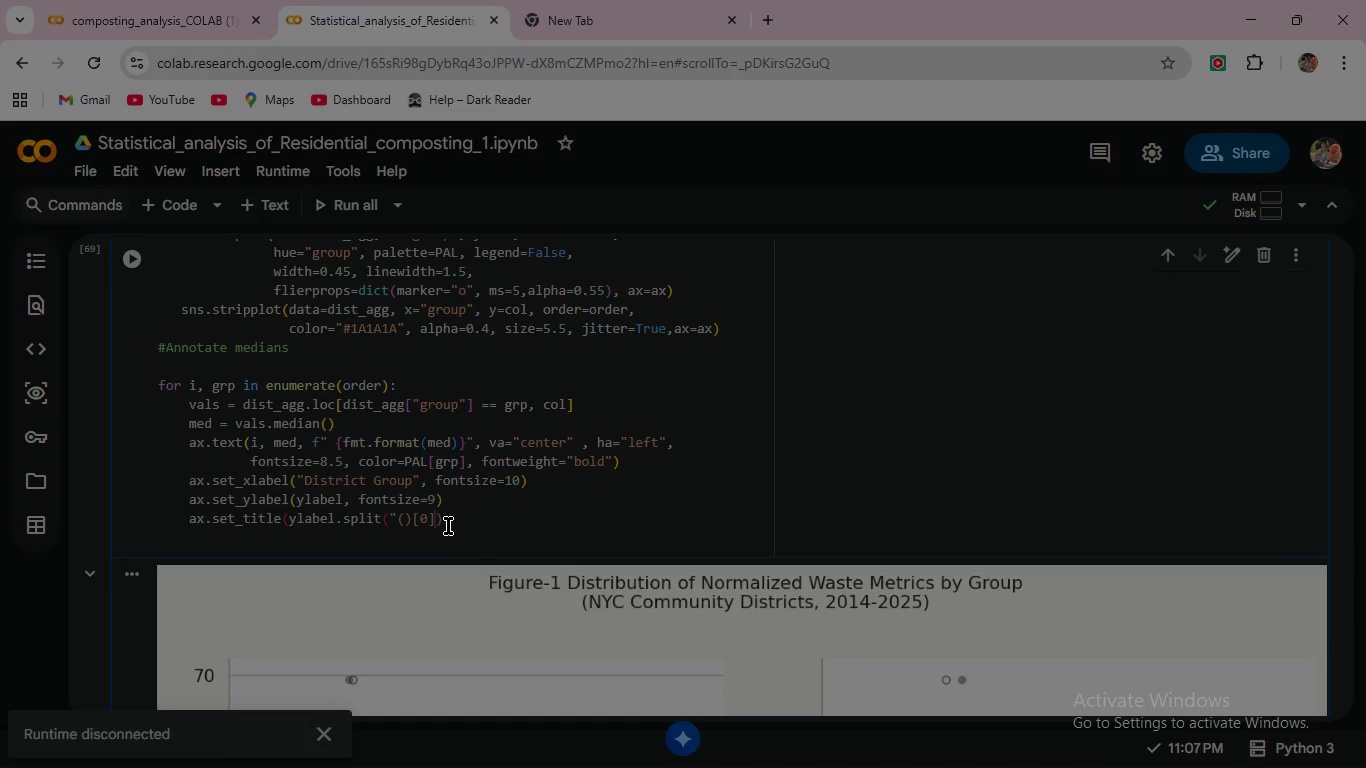 
type(.strip()
 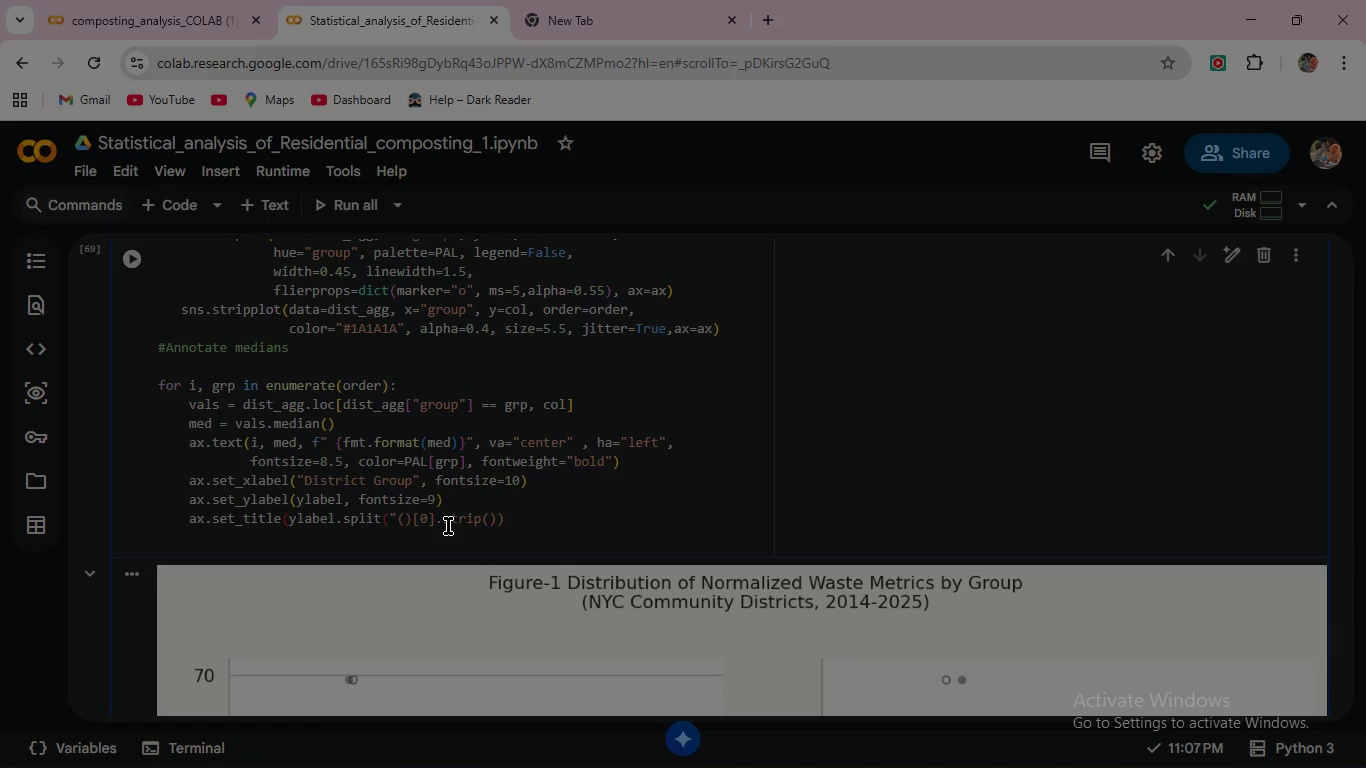 
wait(15.94)
 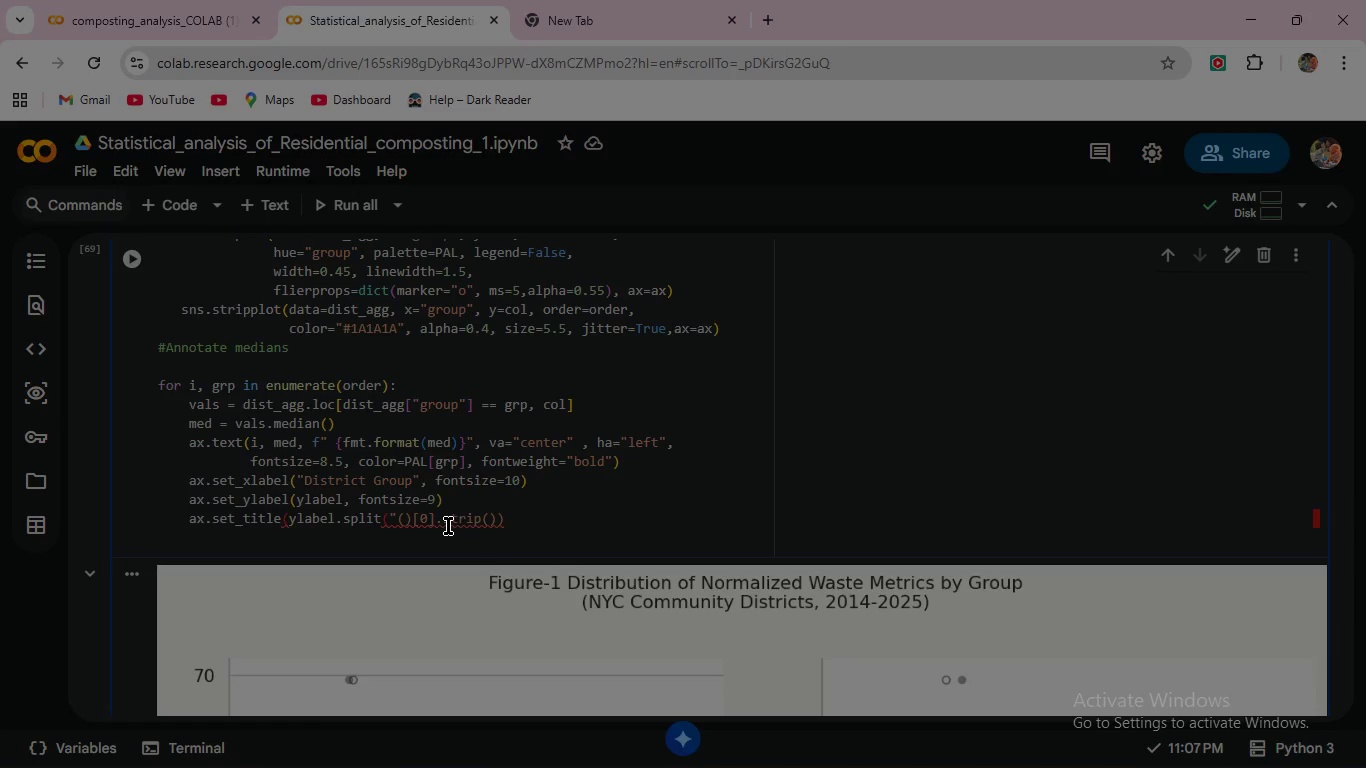 
left_click([405, 516])
 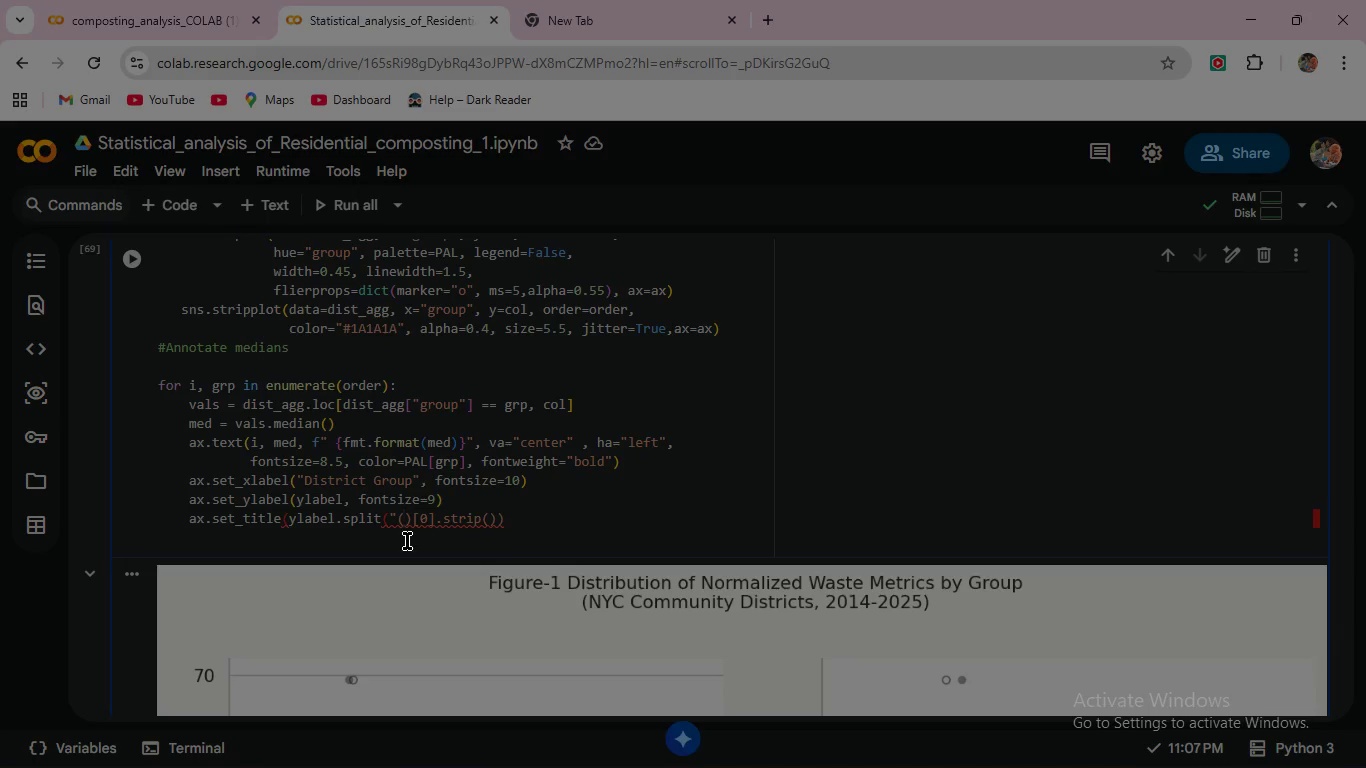 
key(Quote)
 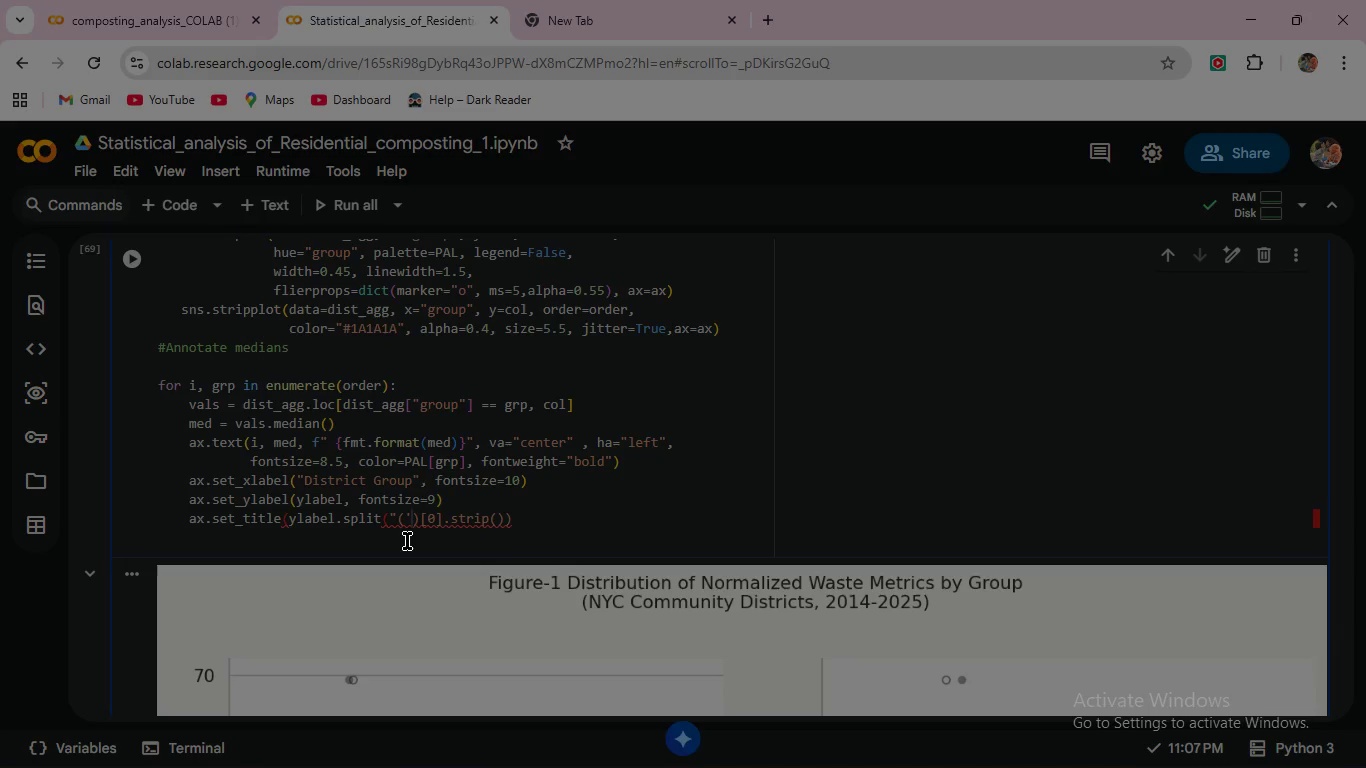 
key(Backspace)
 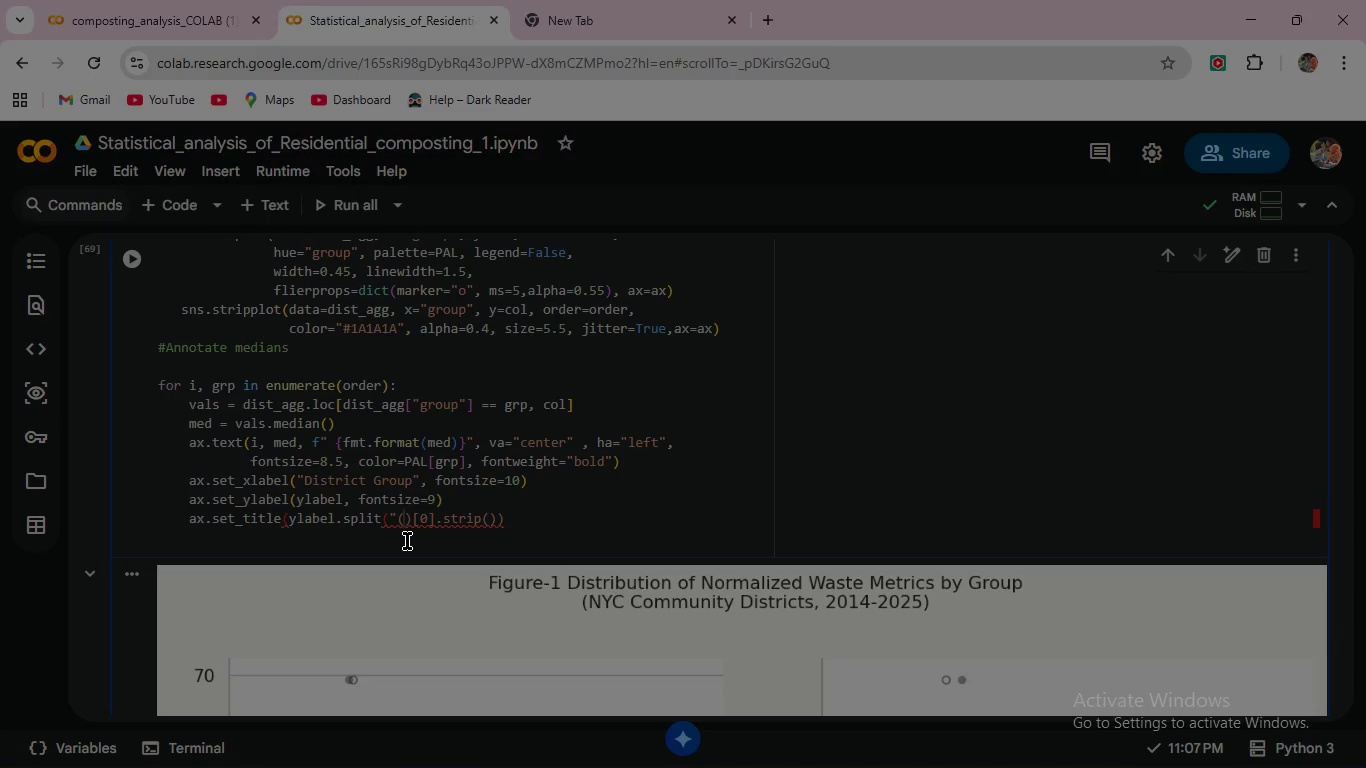 
key(Shift+ShiftRight)
 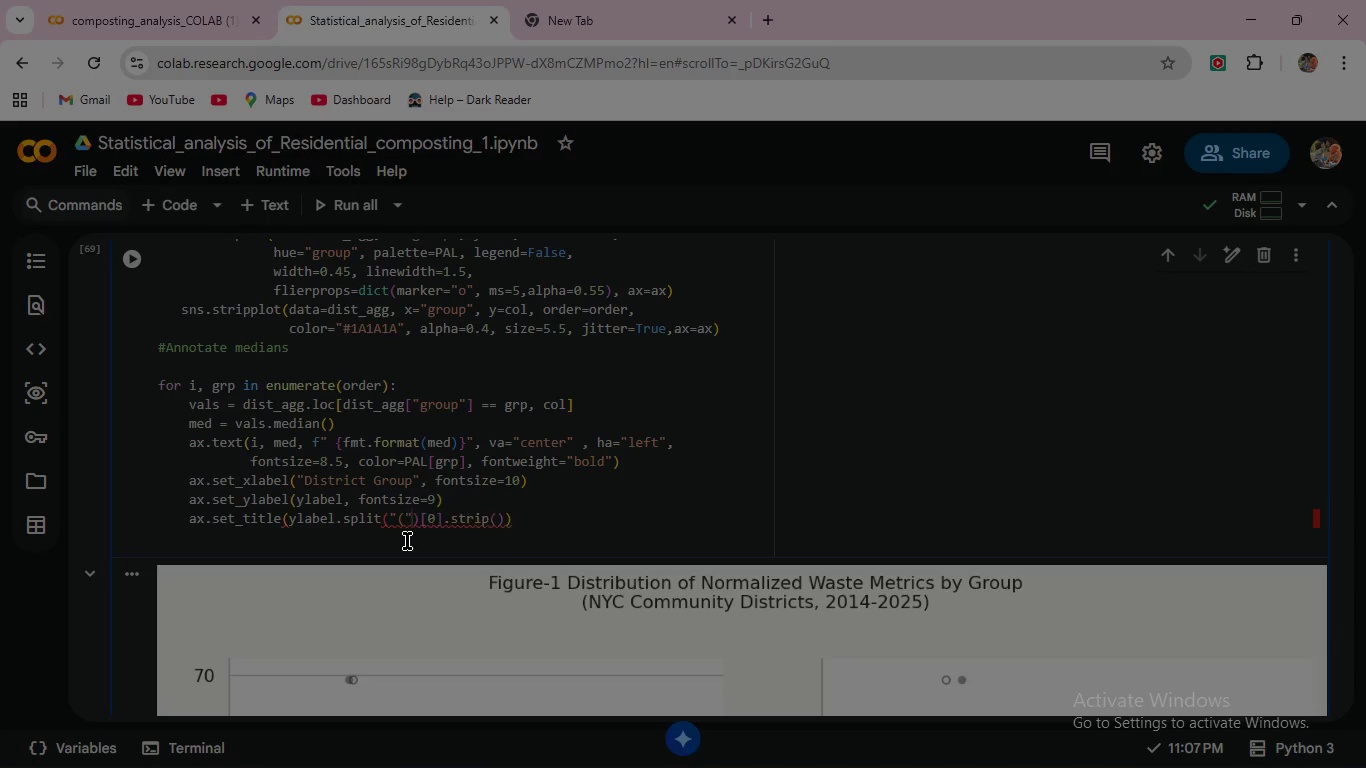 
key(Shift+Quote)
 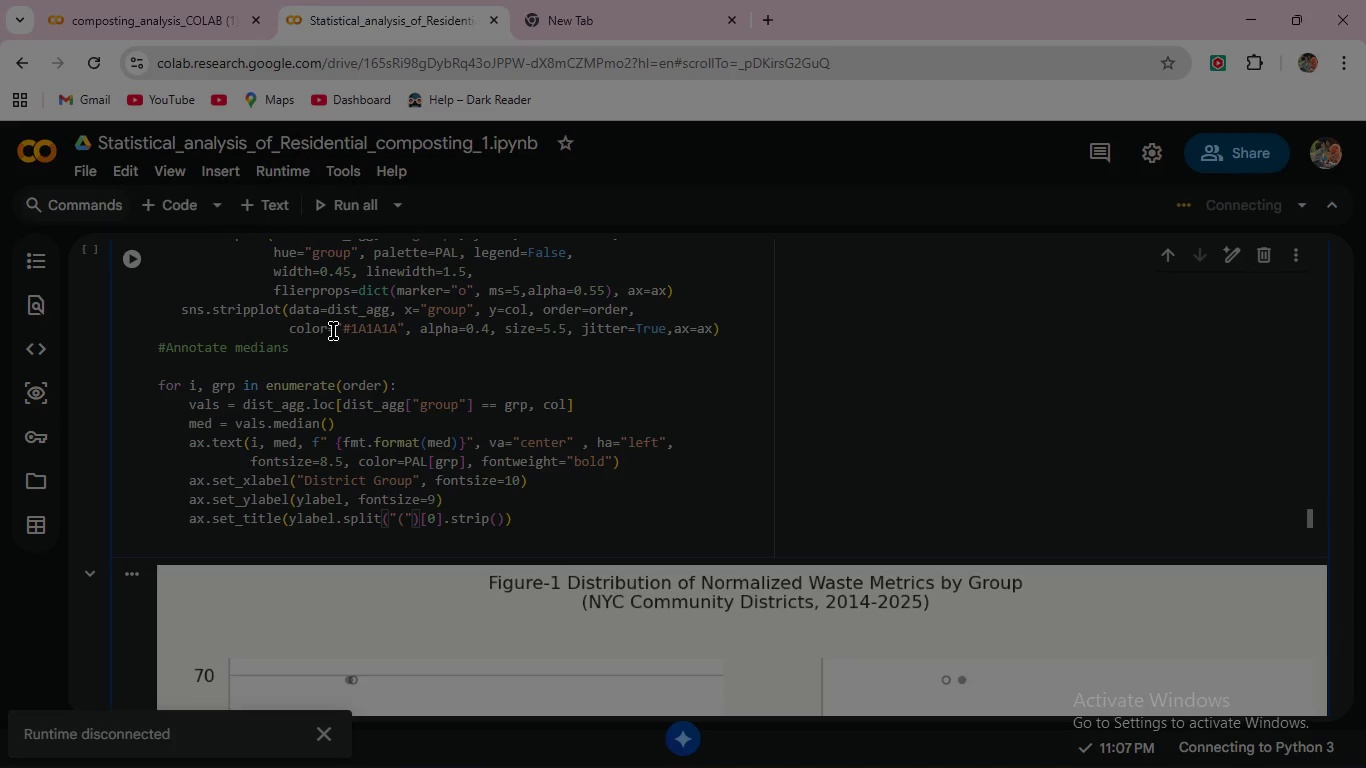 
wait(6.62)
 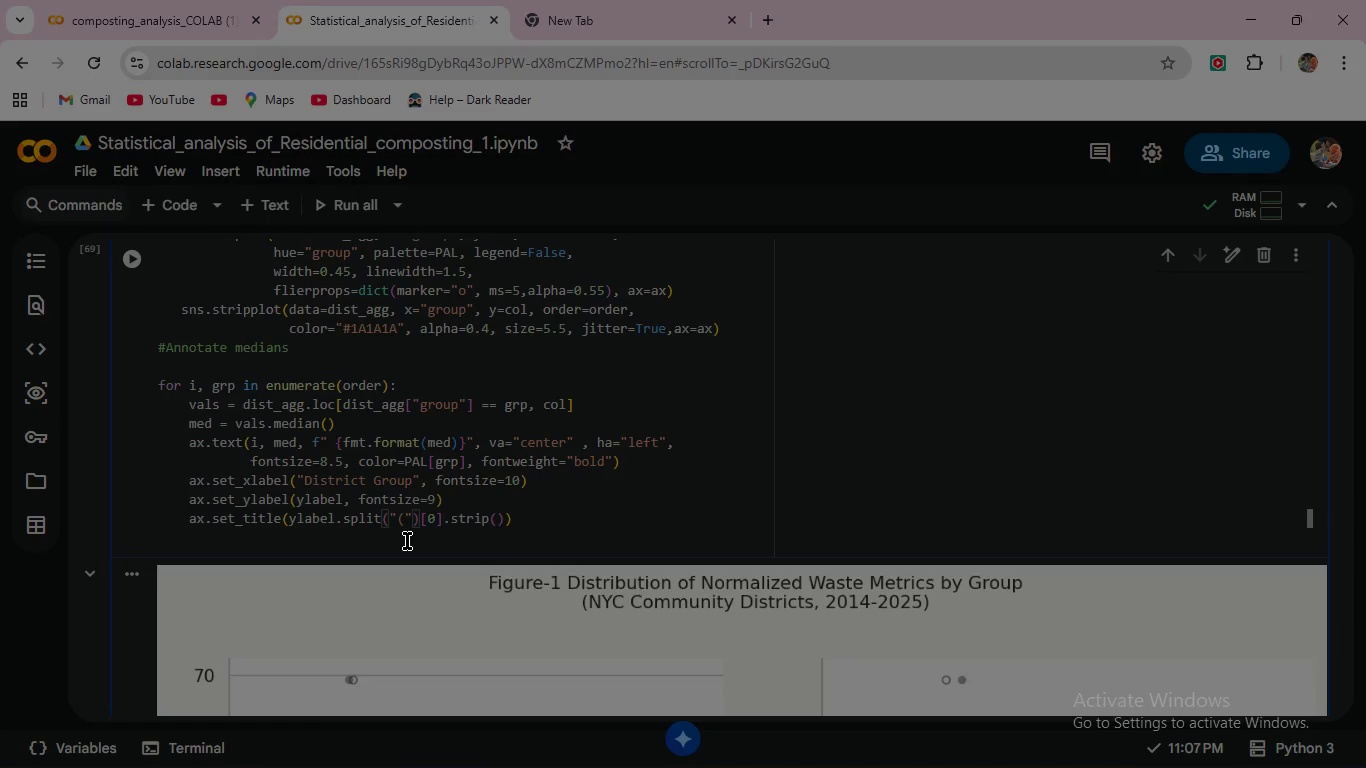 
left_click([132, 259])
 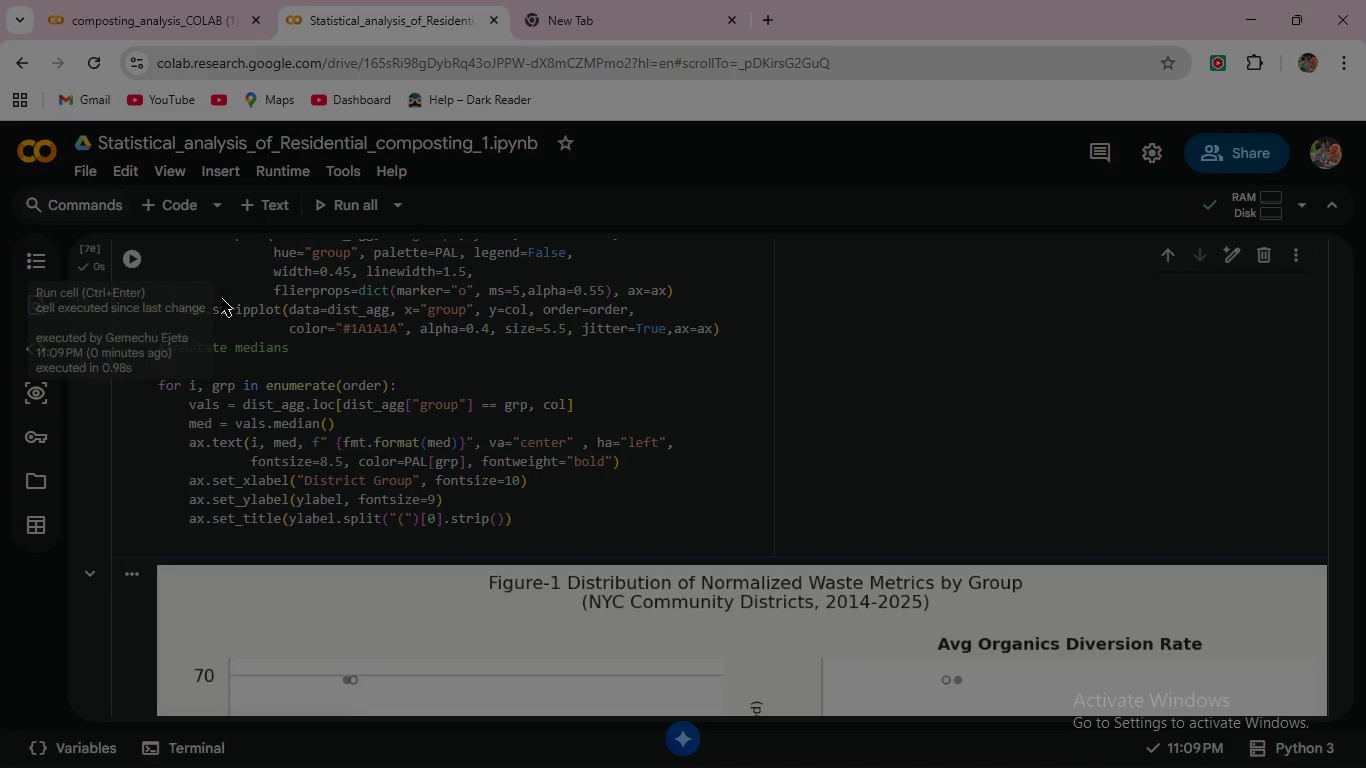 
scroll: coordinate [648, 542], scroll_direction: down, amount: 1.0
 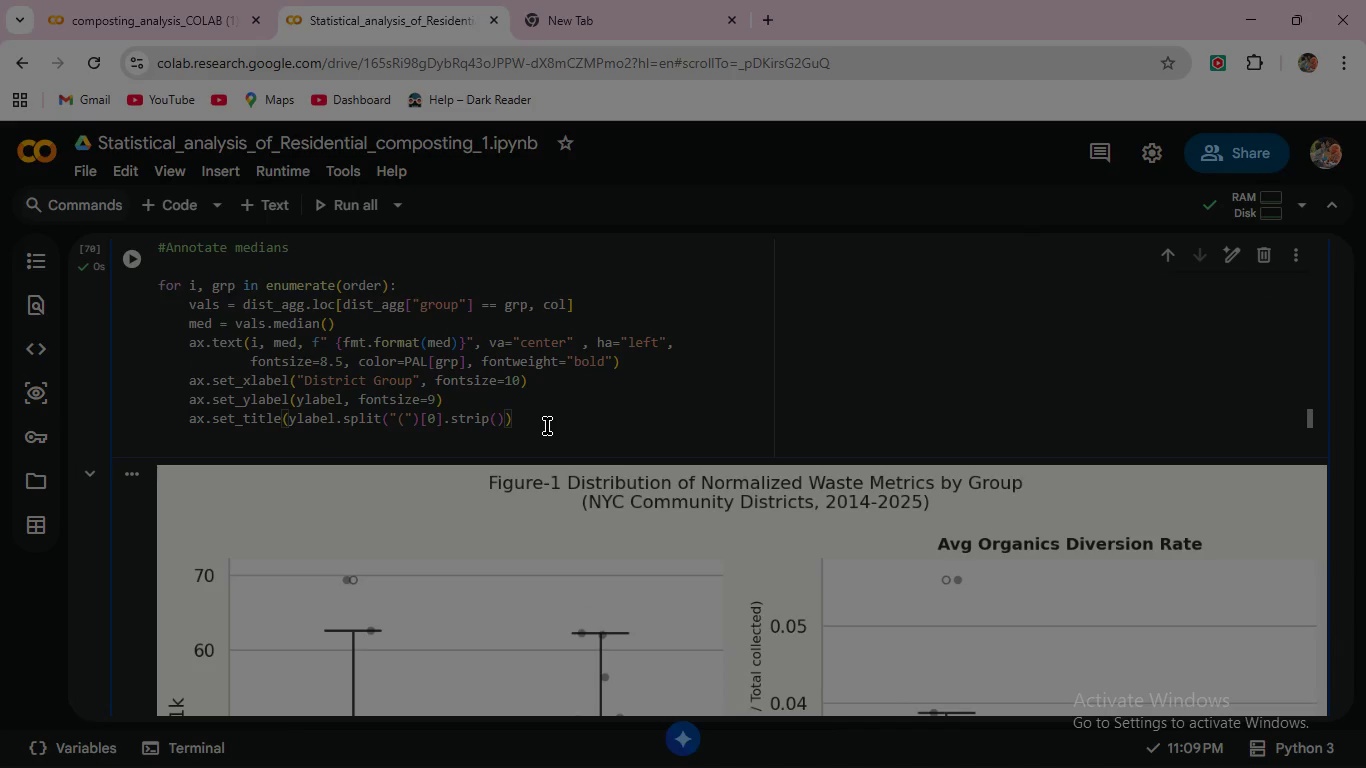 
key(Enter)
 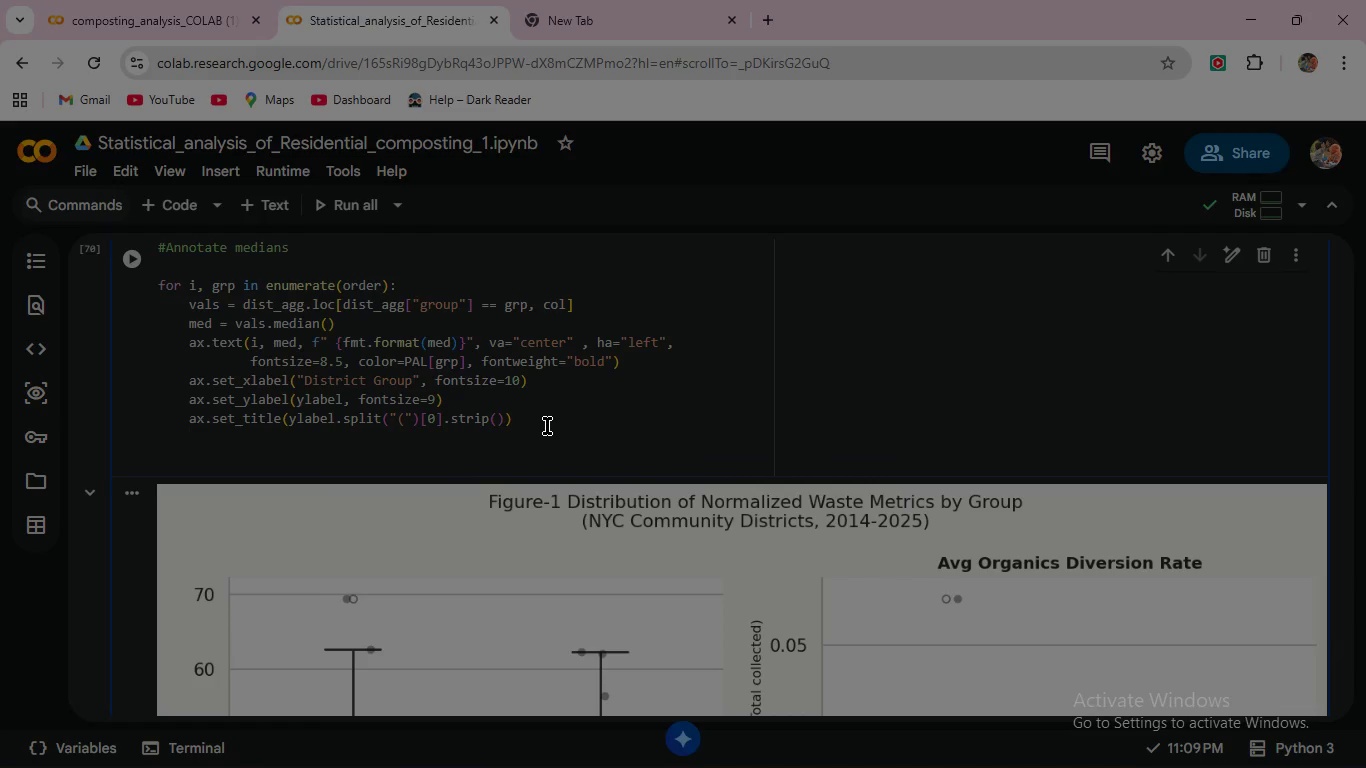 
type(plt.tight_)
 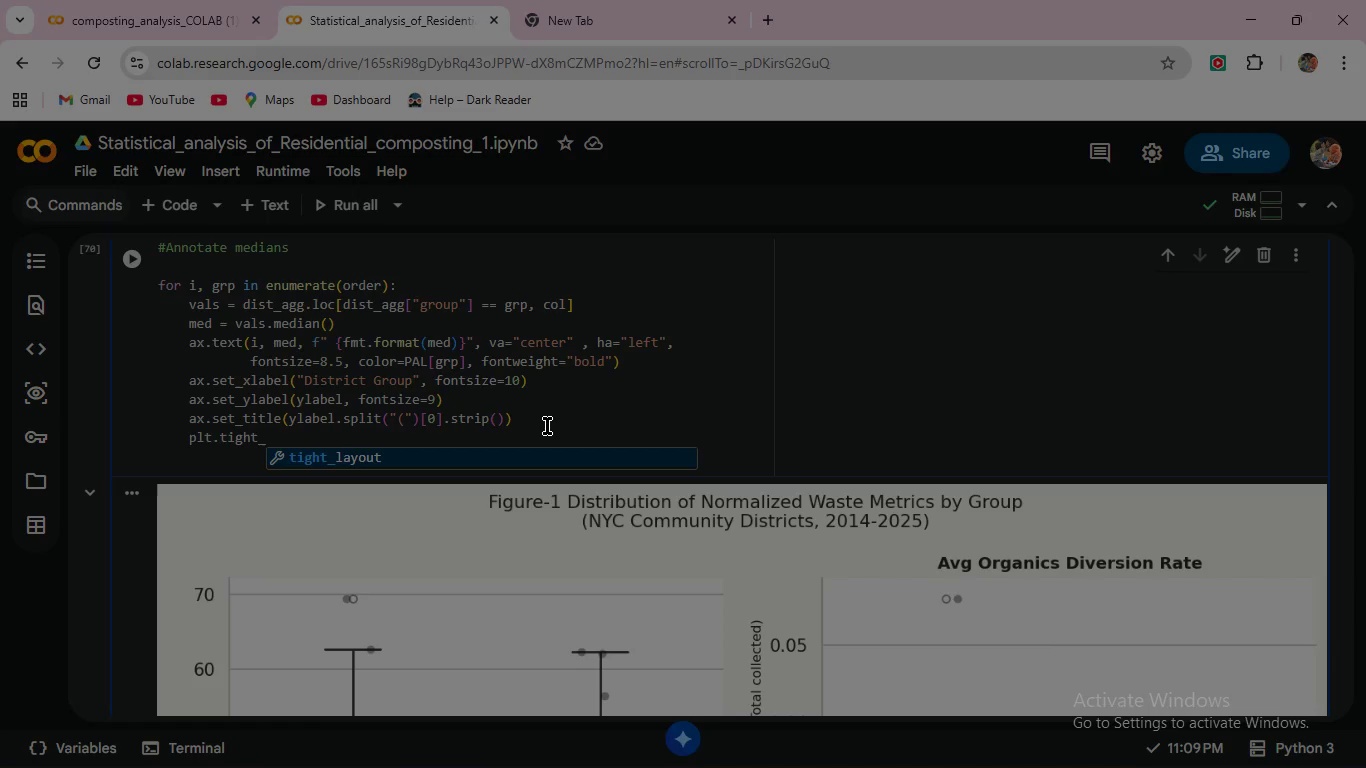 
key(Enter)
 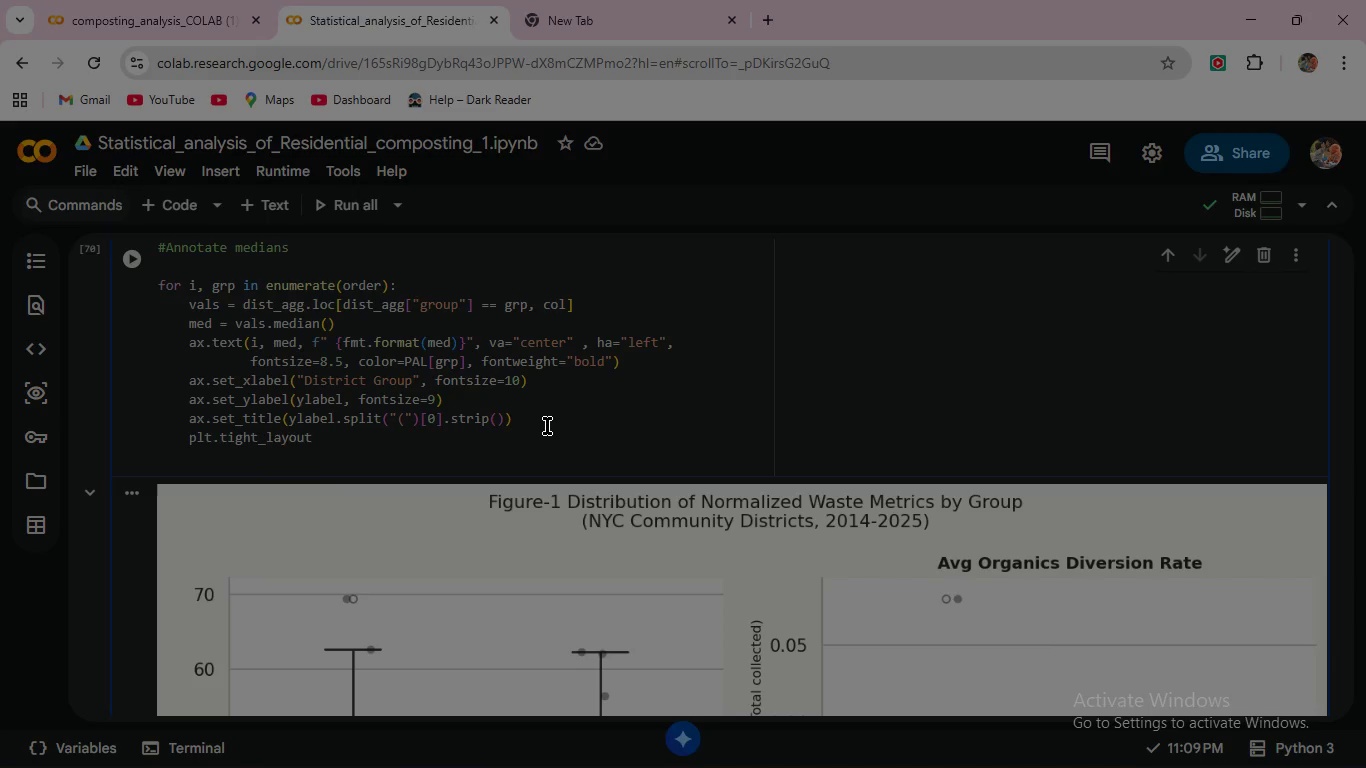 
type(())
 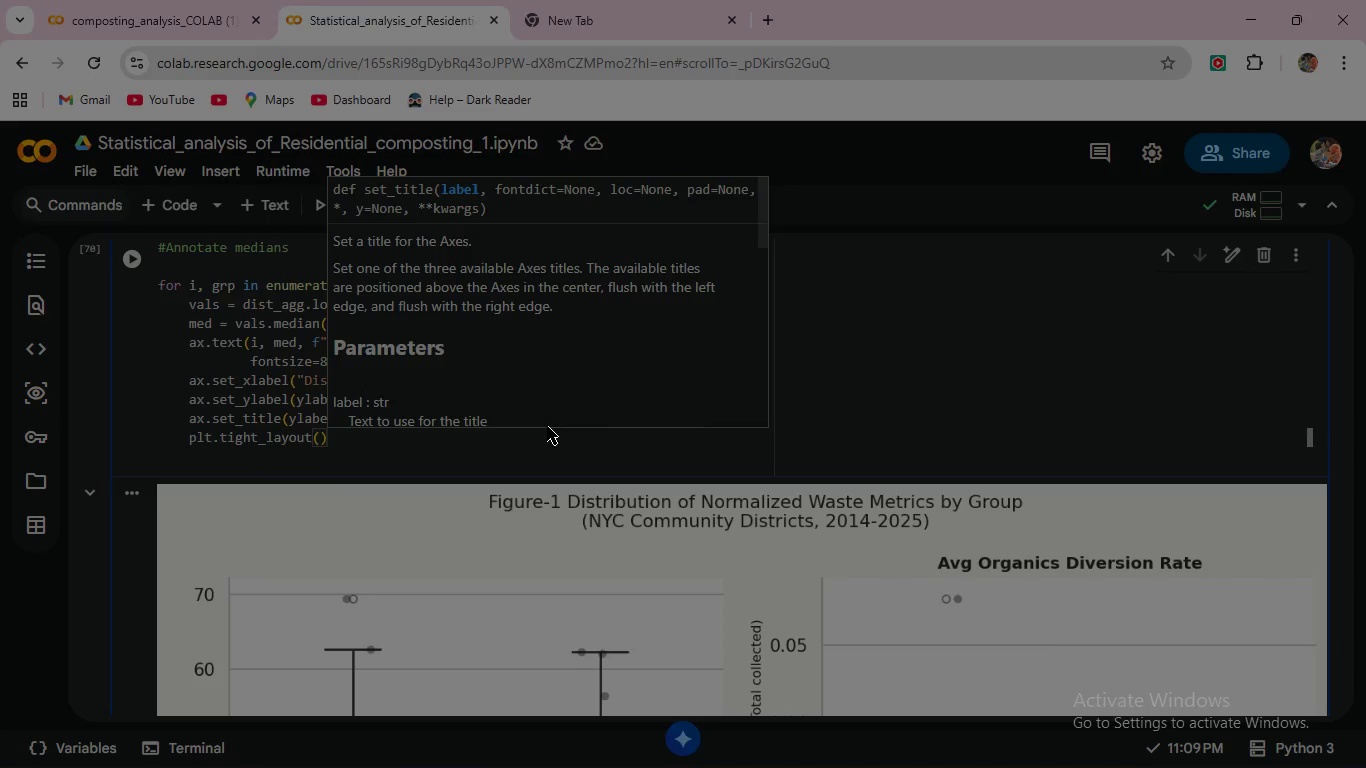 
key(Enter)
 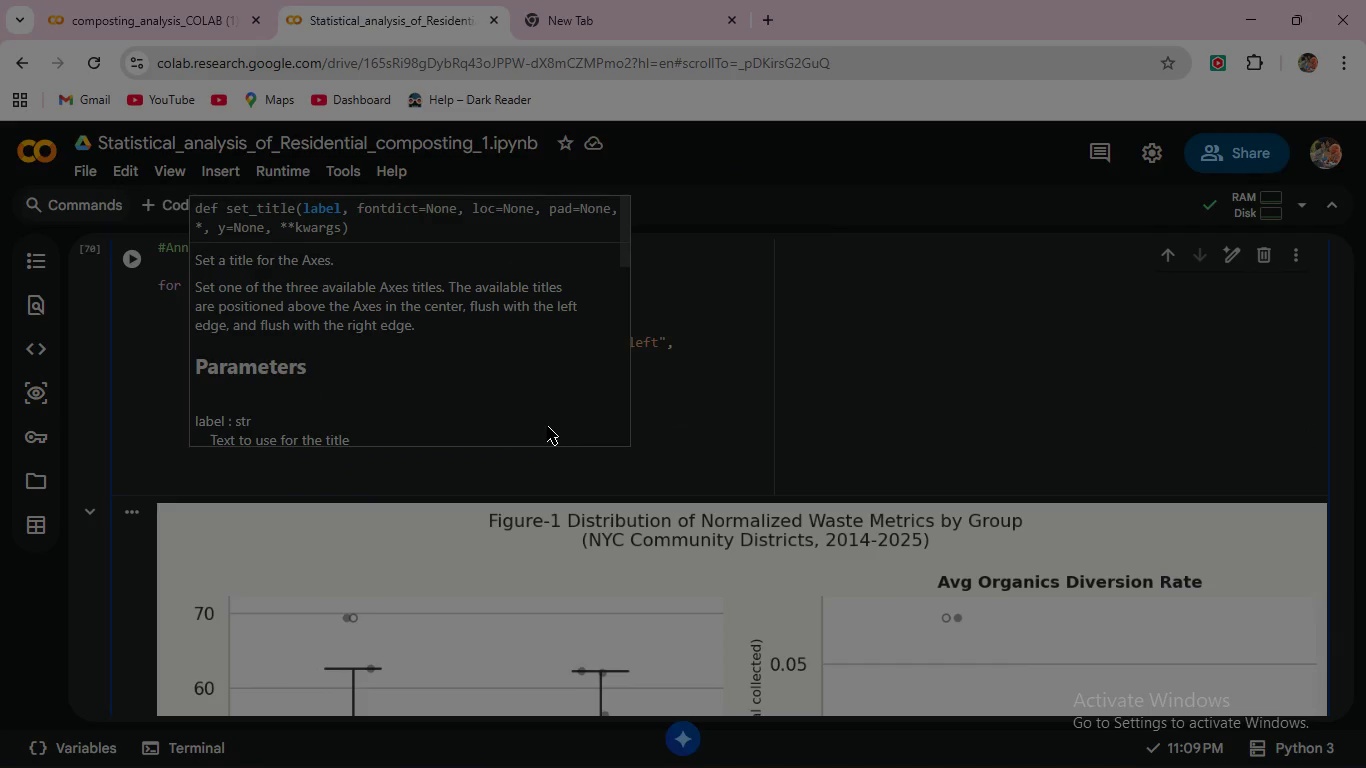 
type(plt.show()
 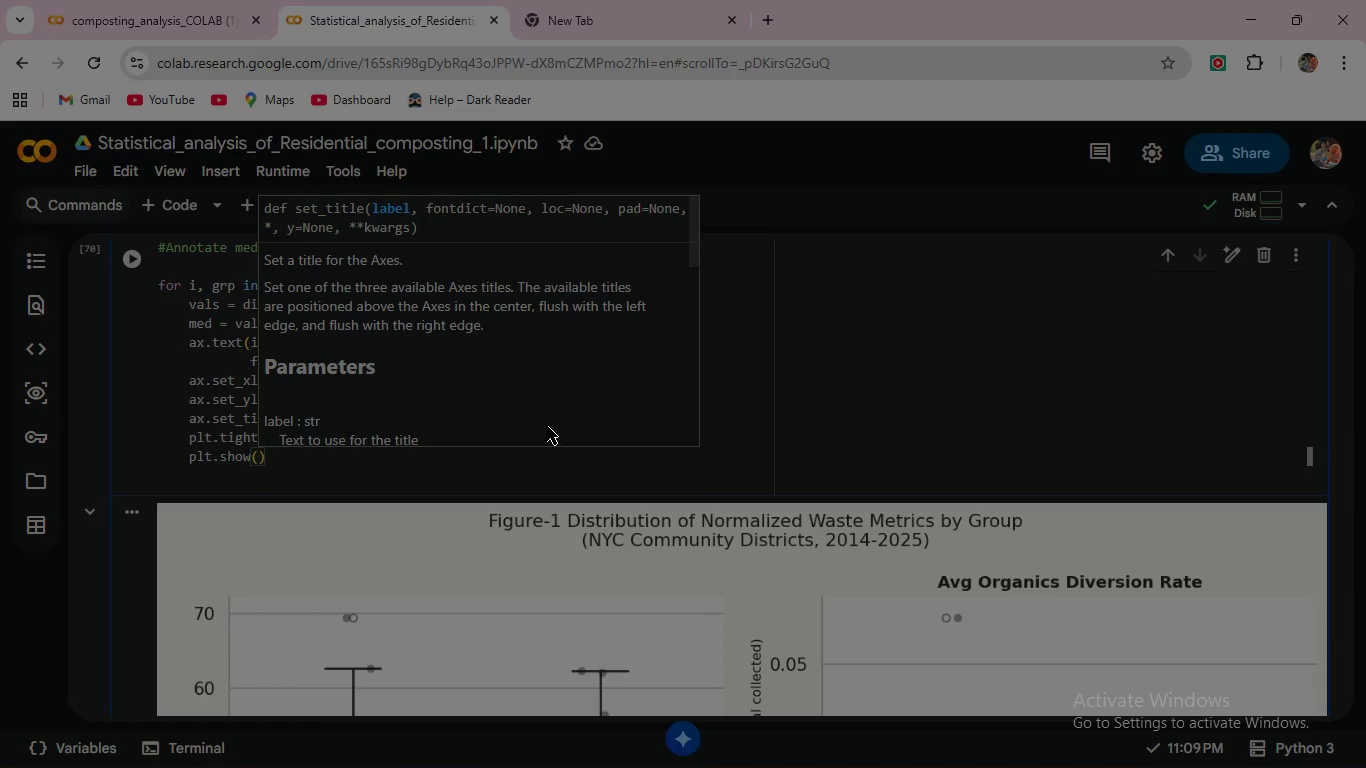 
left_click([125, 262])
 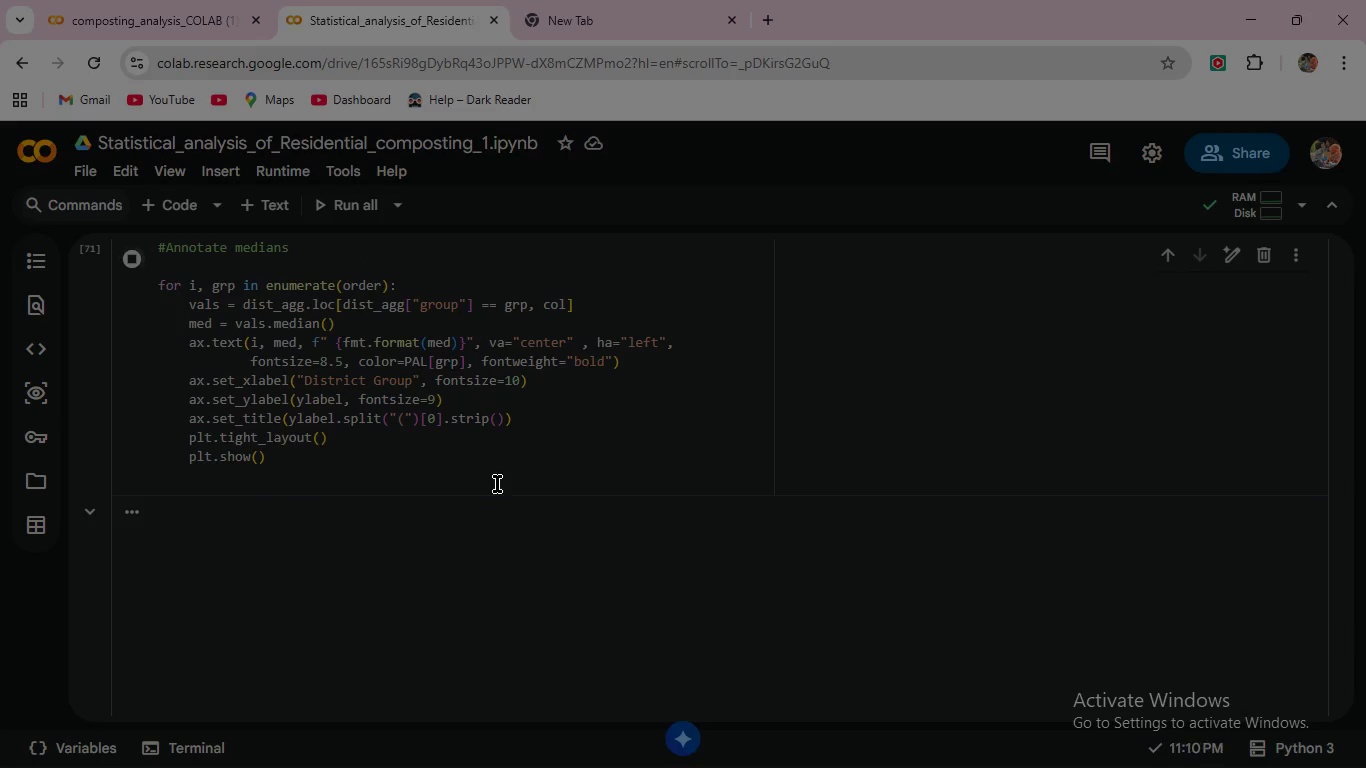 
scroll: coordinate [498, 484], scroll_direction: down, amount: 7.0
 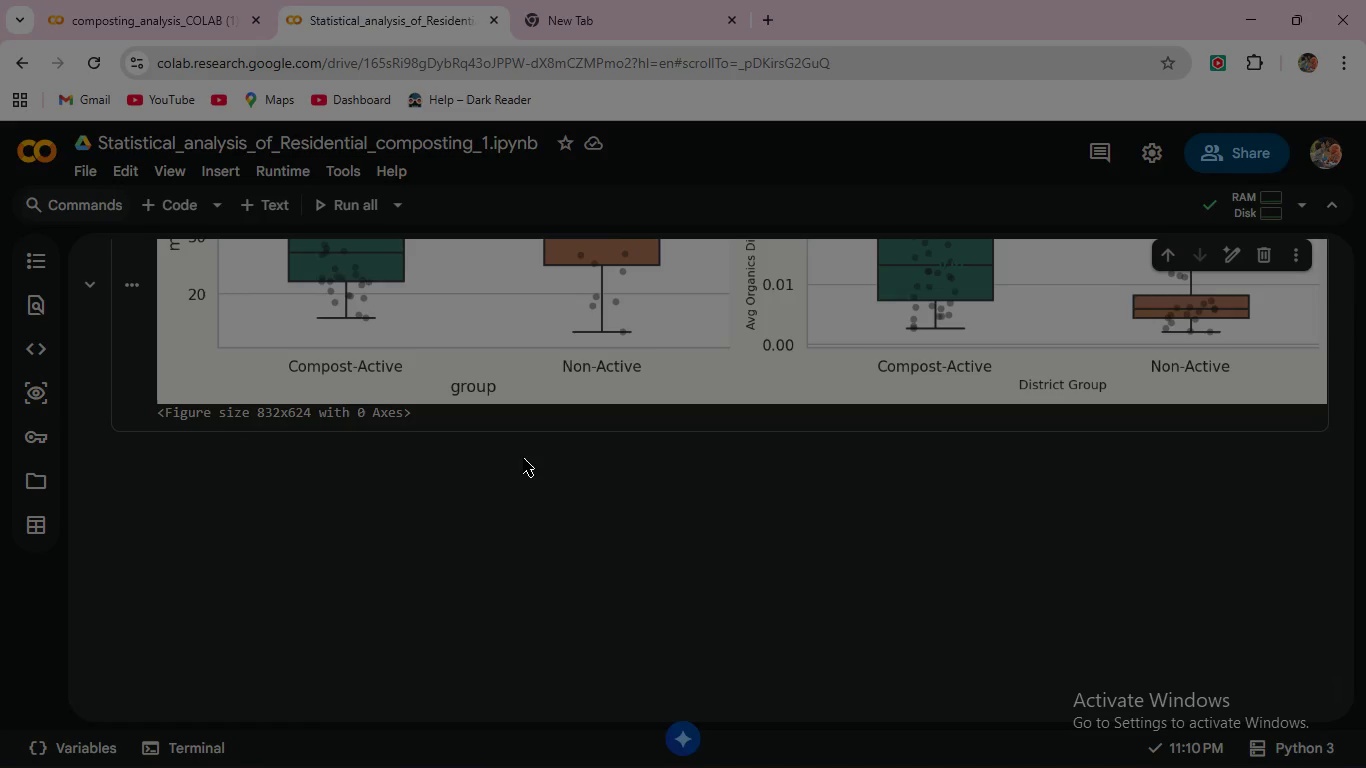 
wait(20.35)
 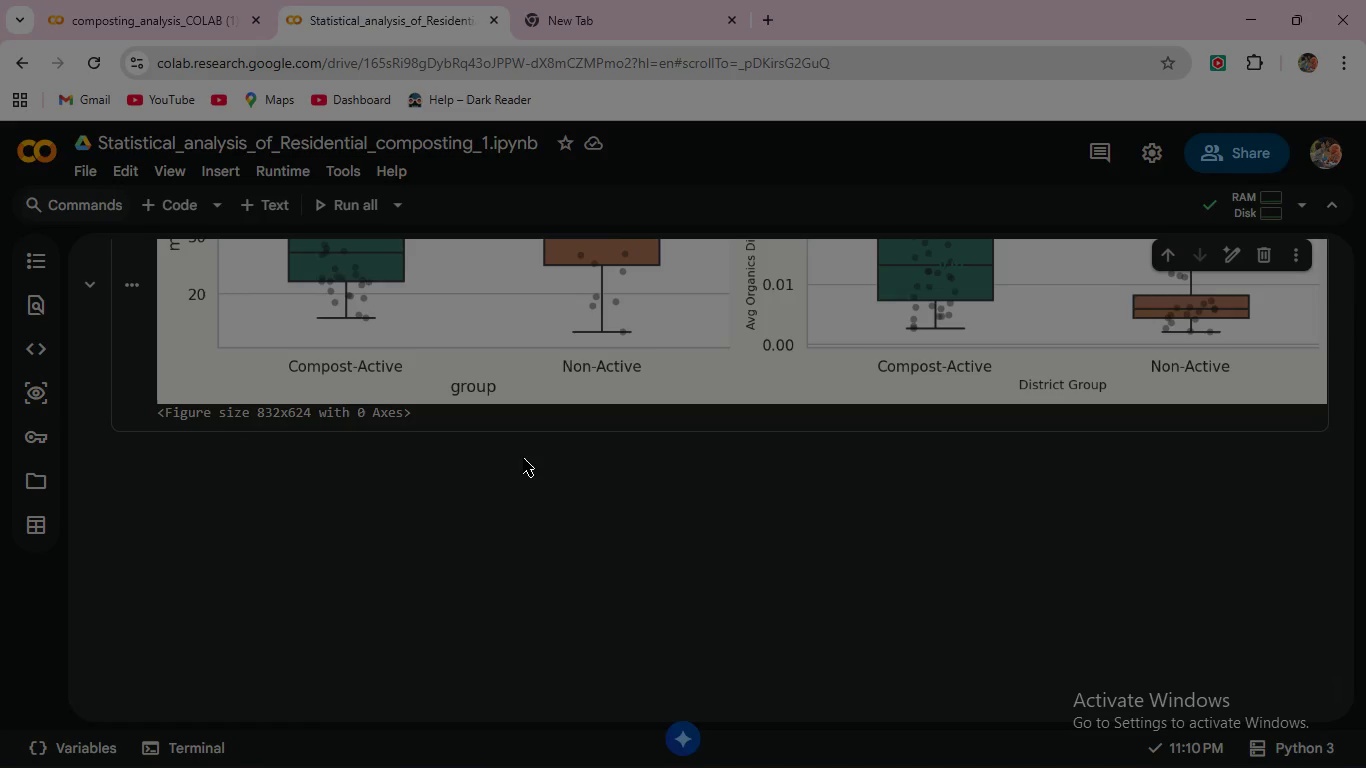 
left_click([1241, 19])